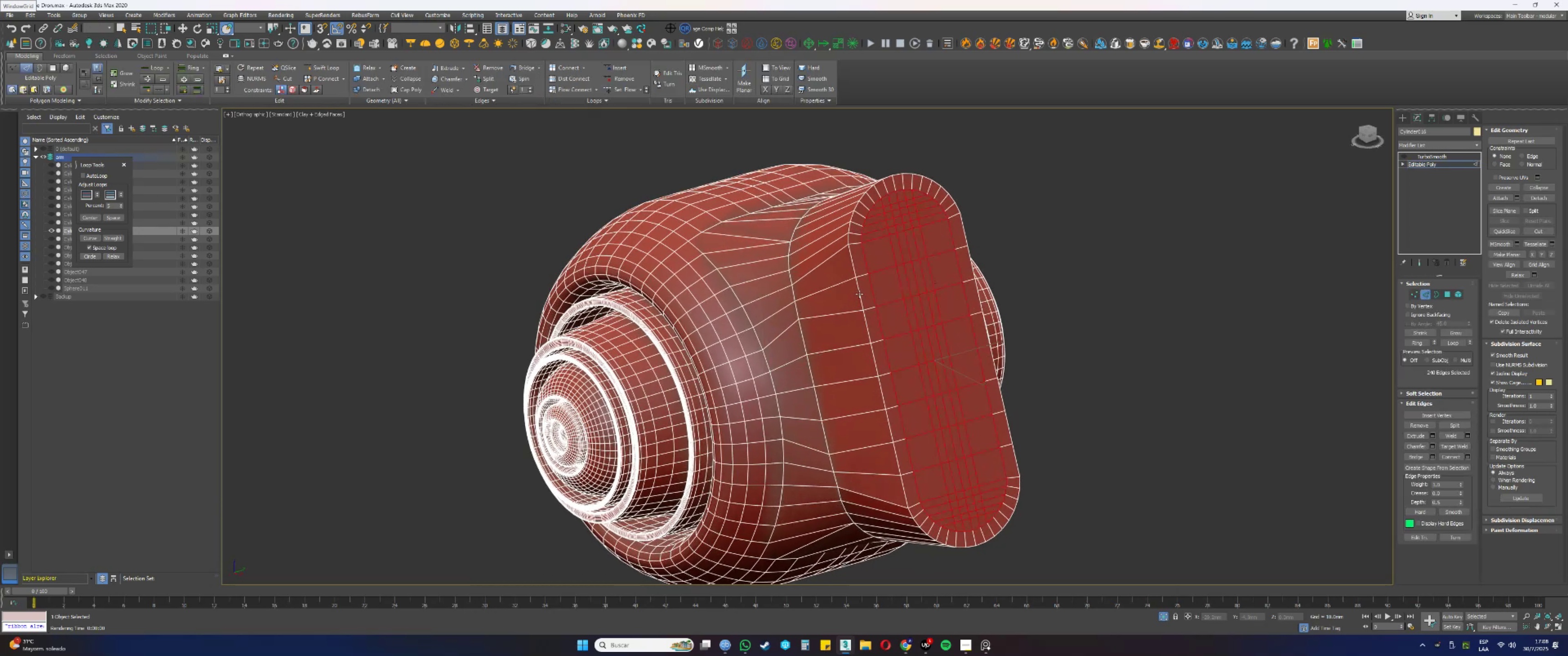 
double_click([859, 294])
 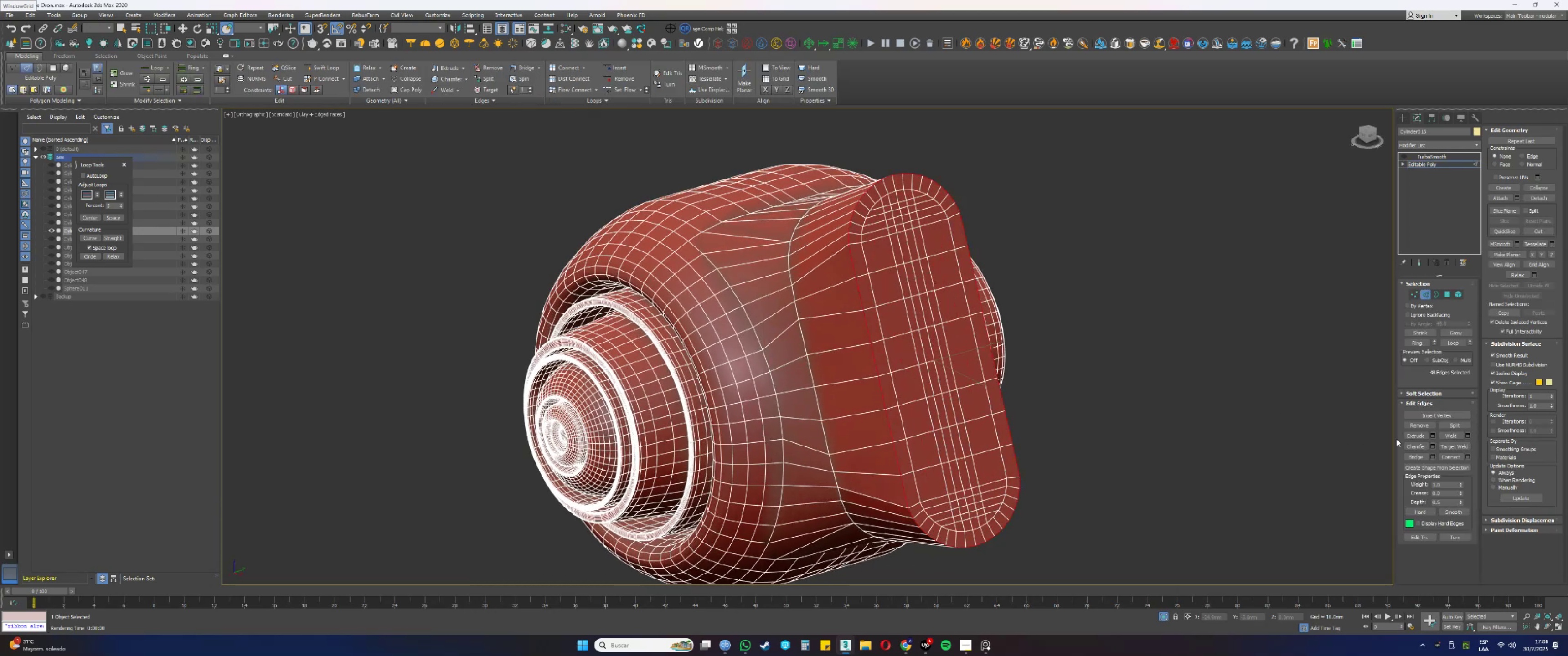 
mouse_move([1419, 446])
 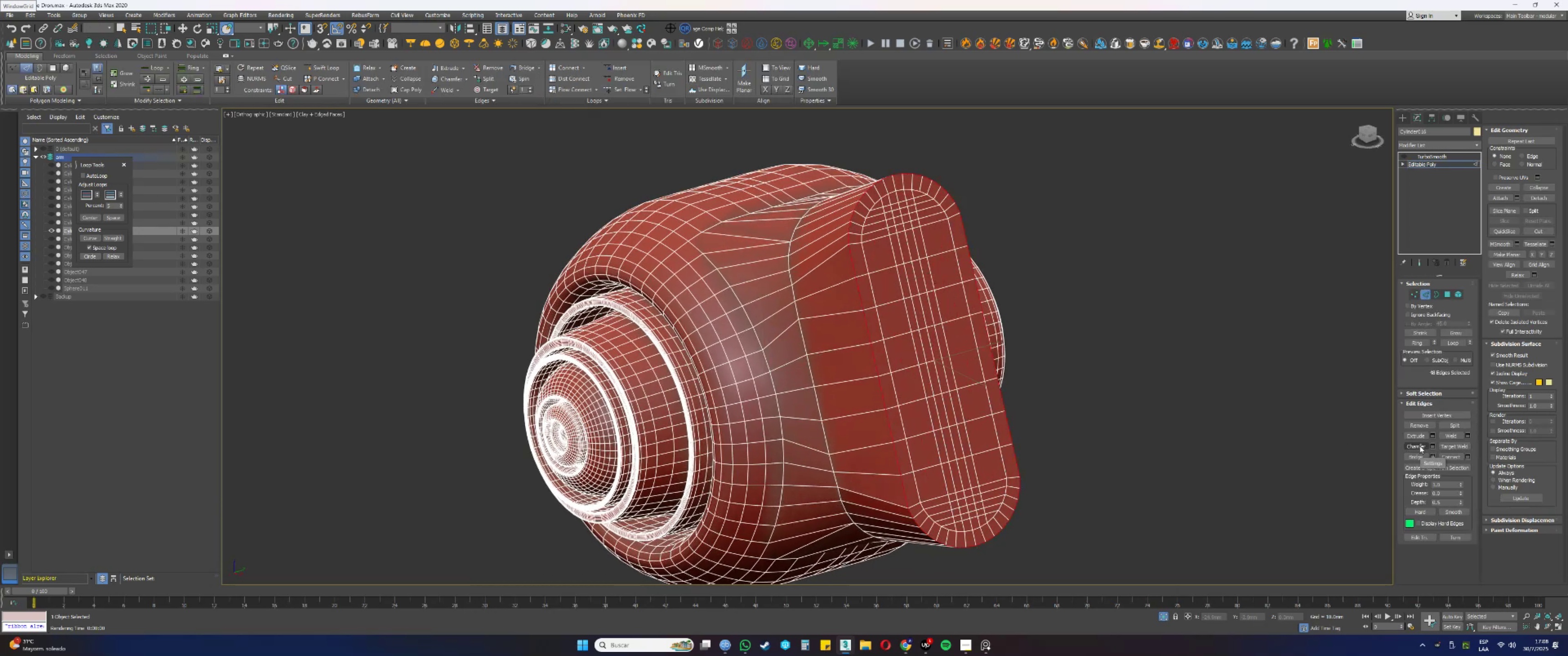 
left_click([1418, 445])
 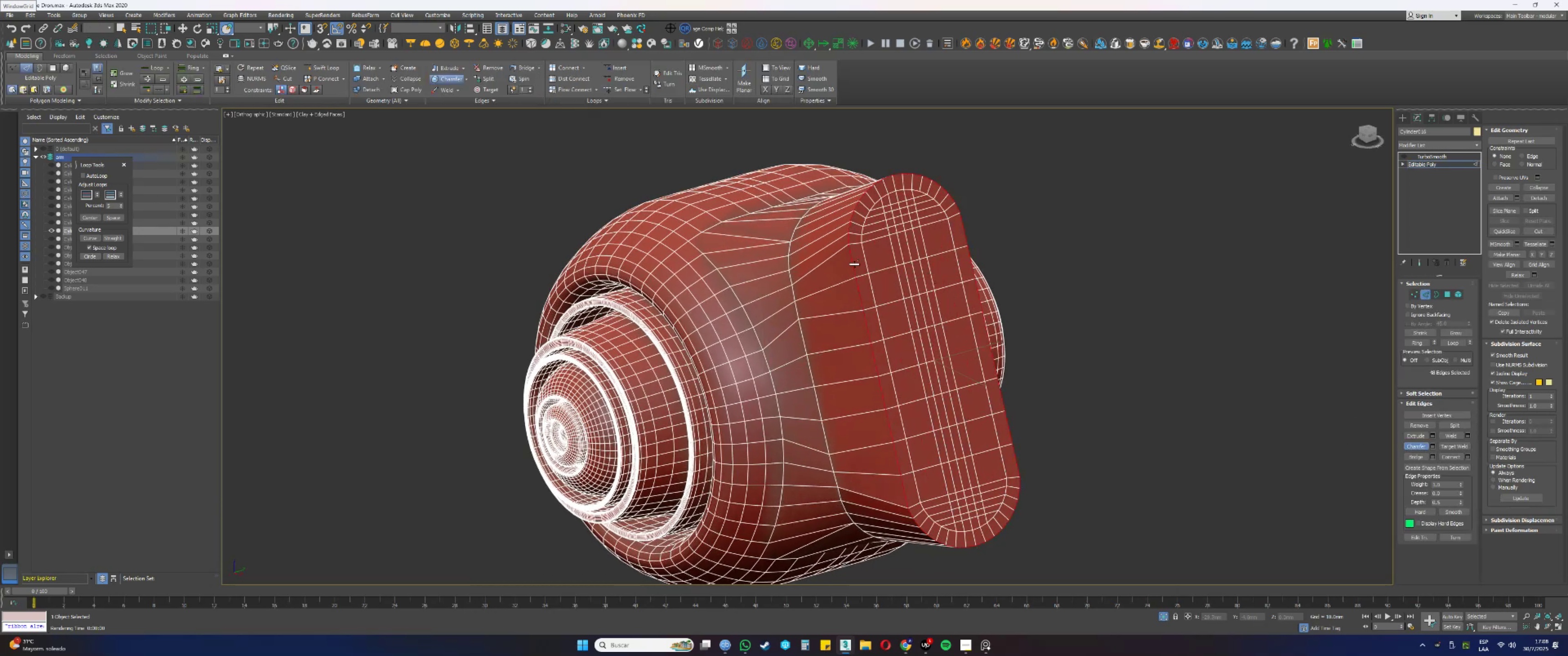 
left_click_drag(start_coordinate=[853, 262], to_coordinate=[844, 263])
 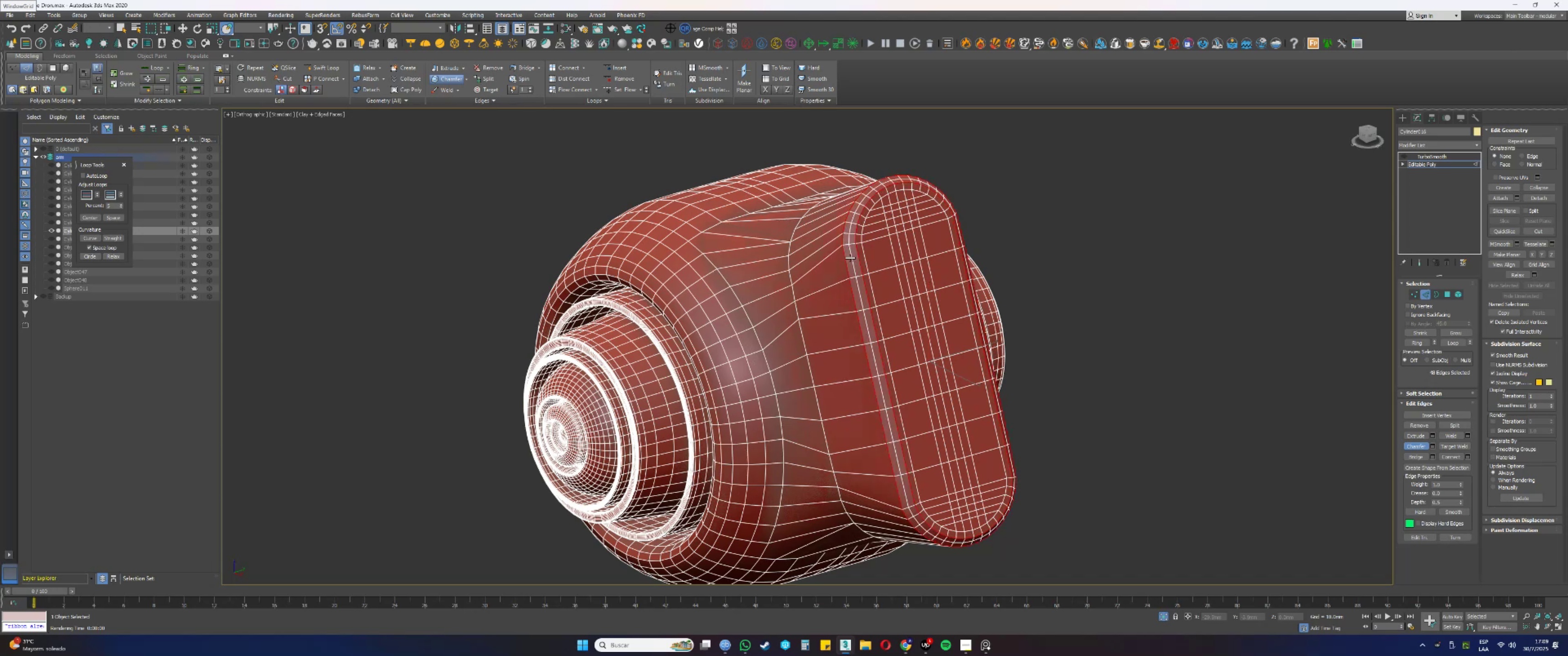 
right_click([852, 255])
 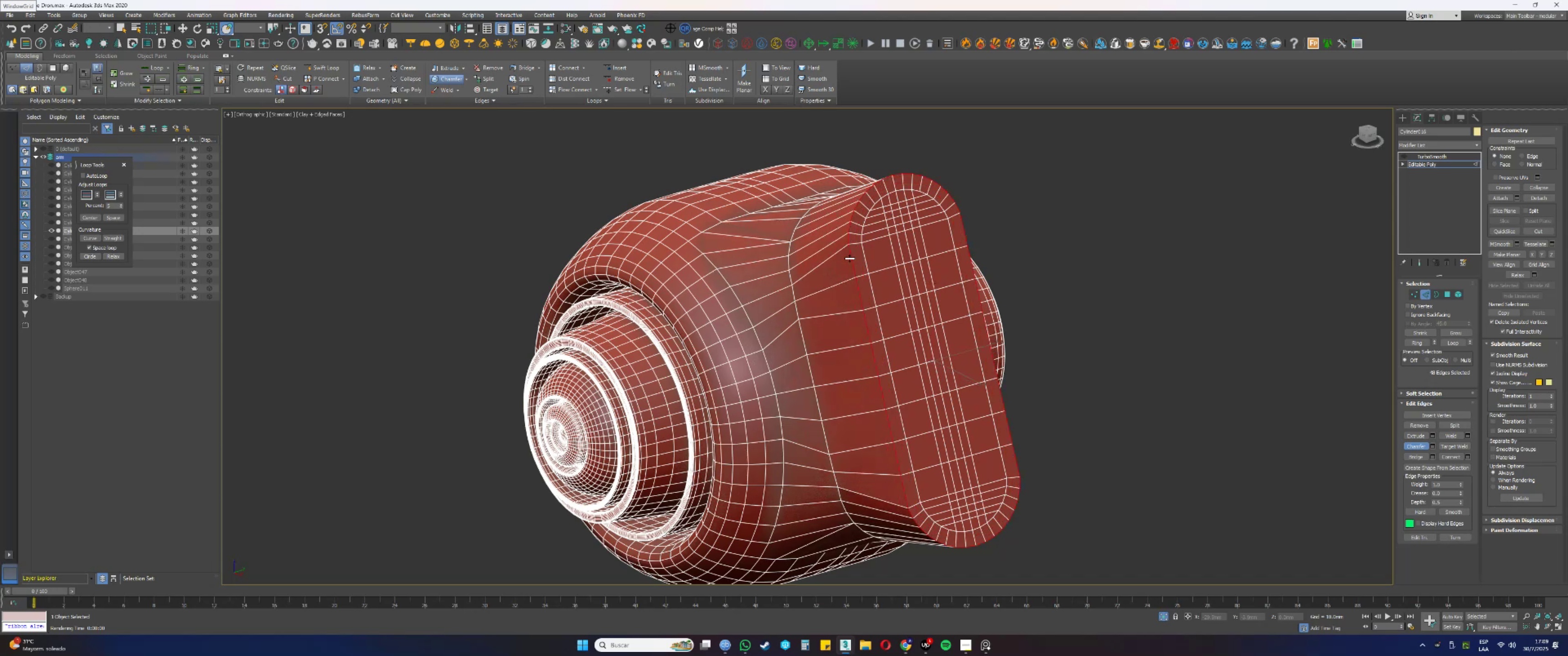 
key(Control+ControlLeft)
 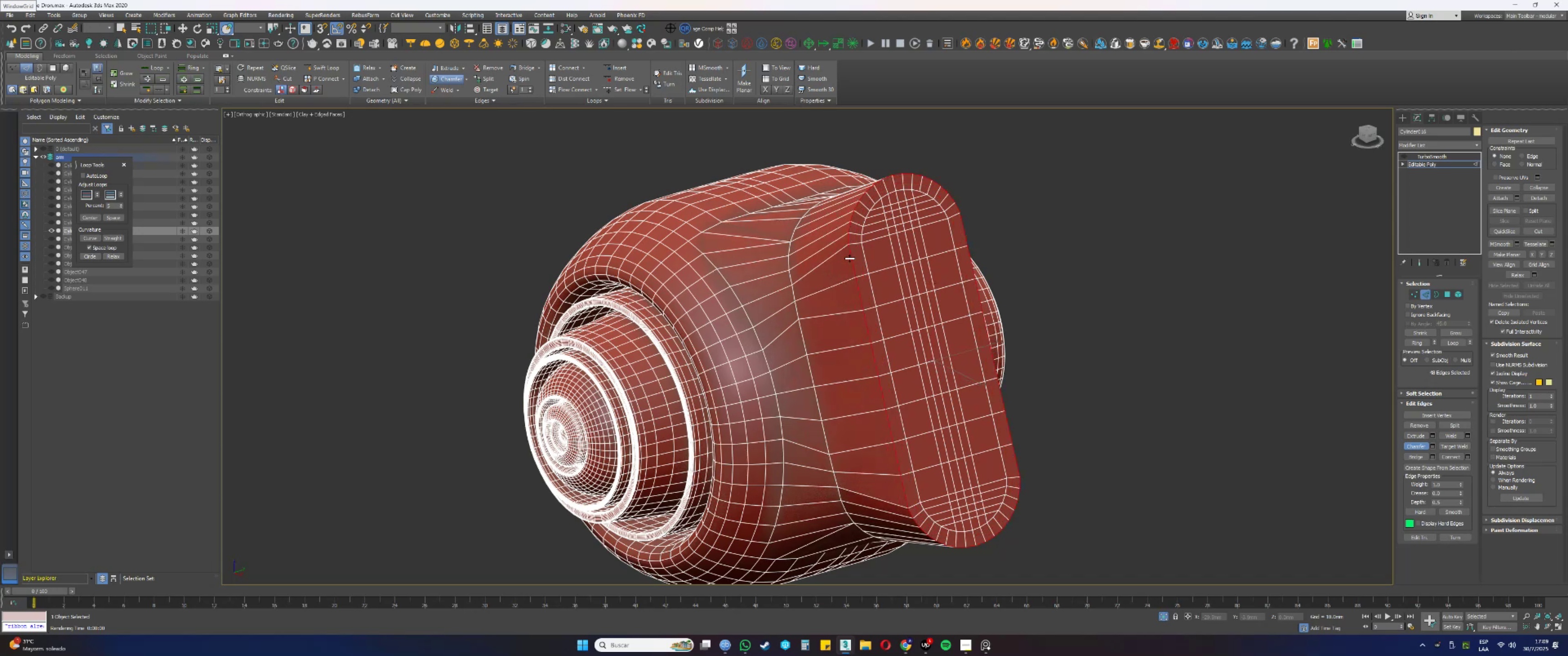 
key(Control+Z)
 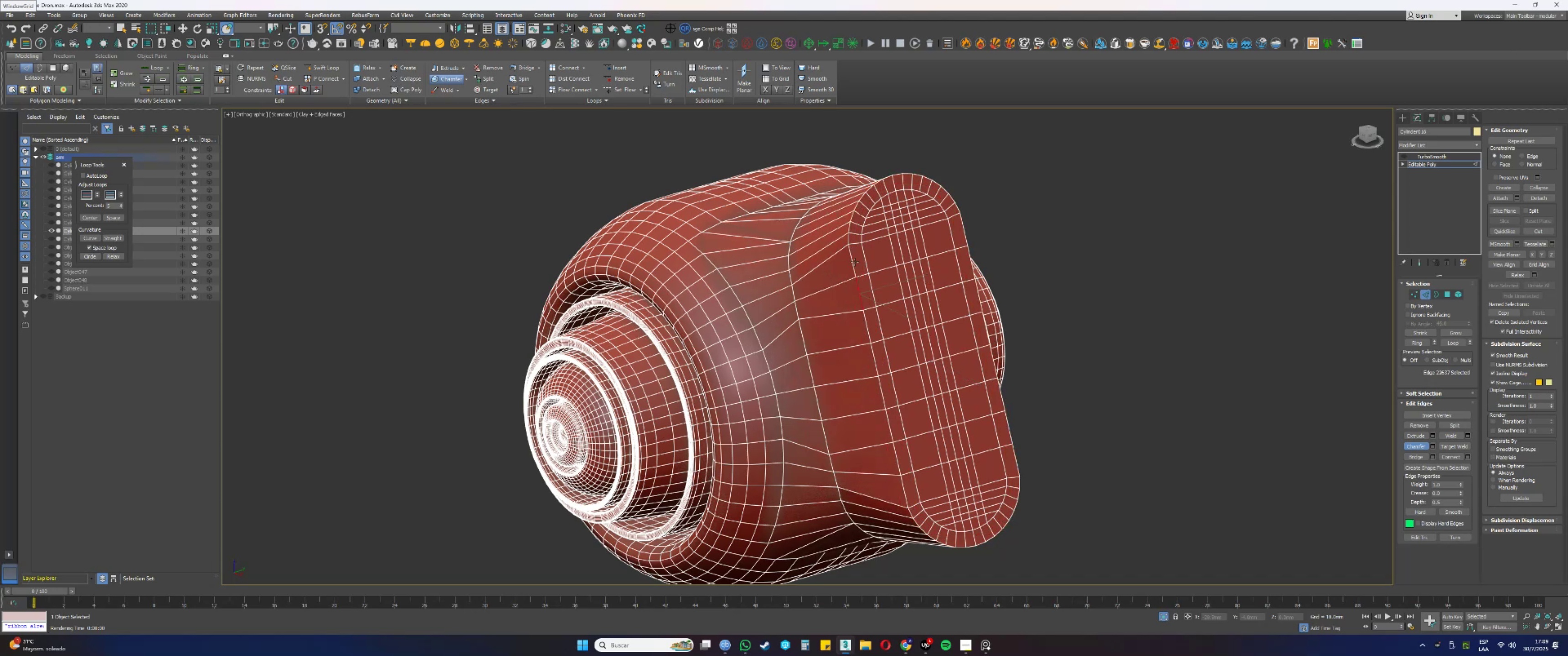 
key(Control+Y)
 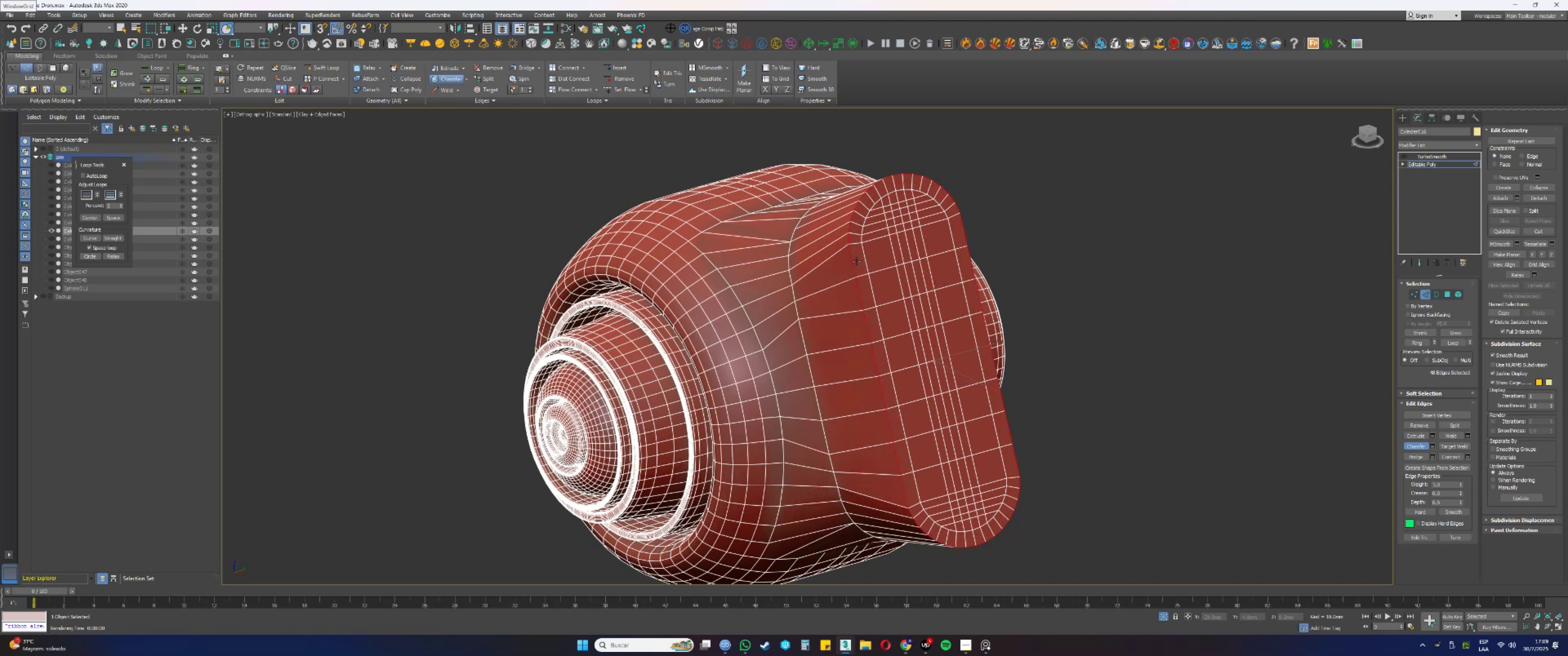 
key(Control+Y)
 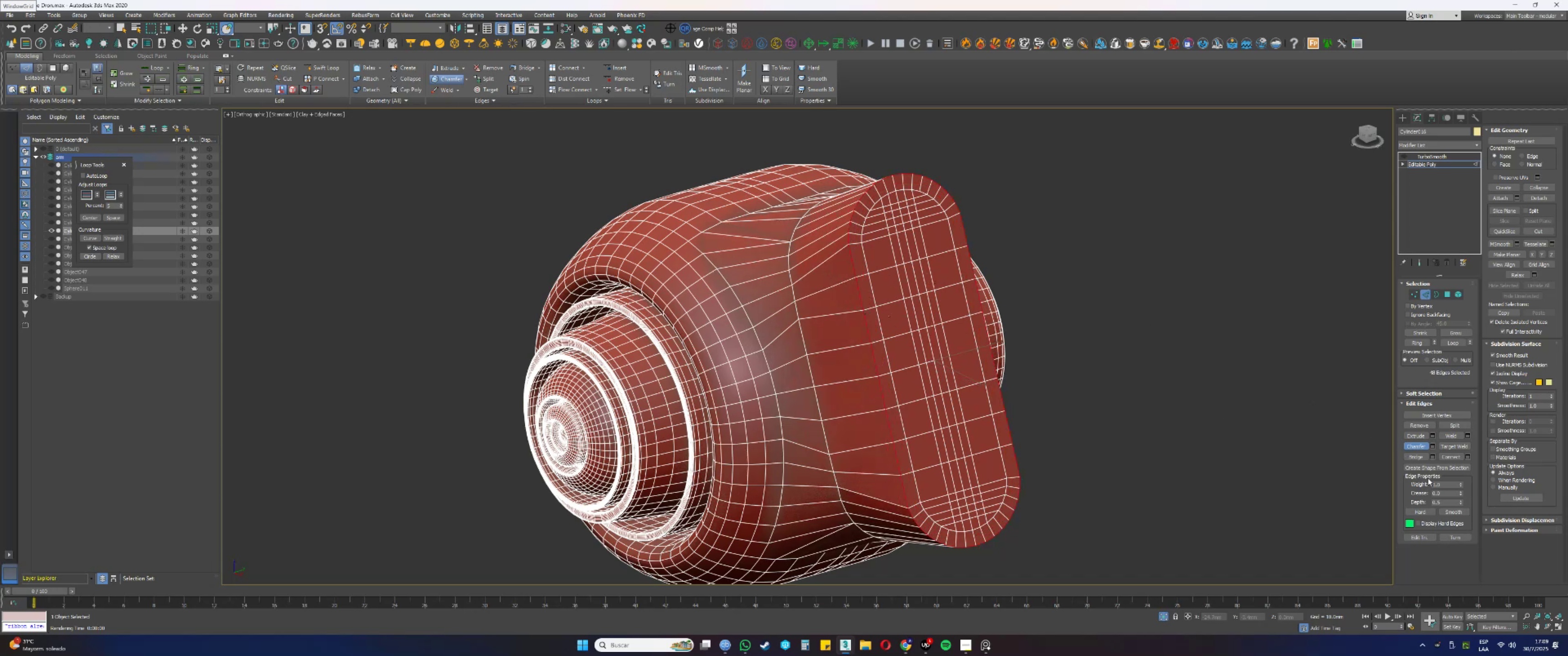 
left_click([1407, 446])
 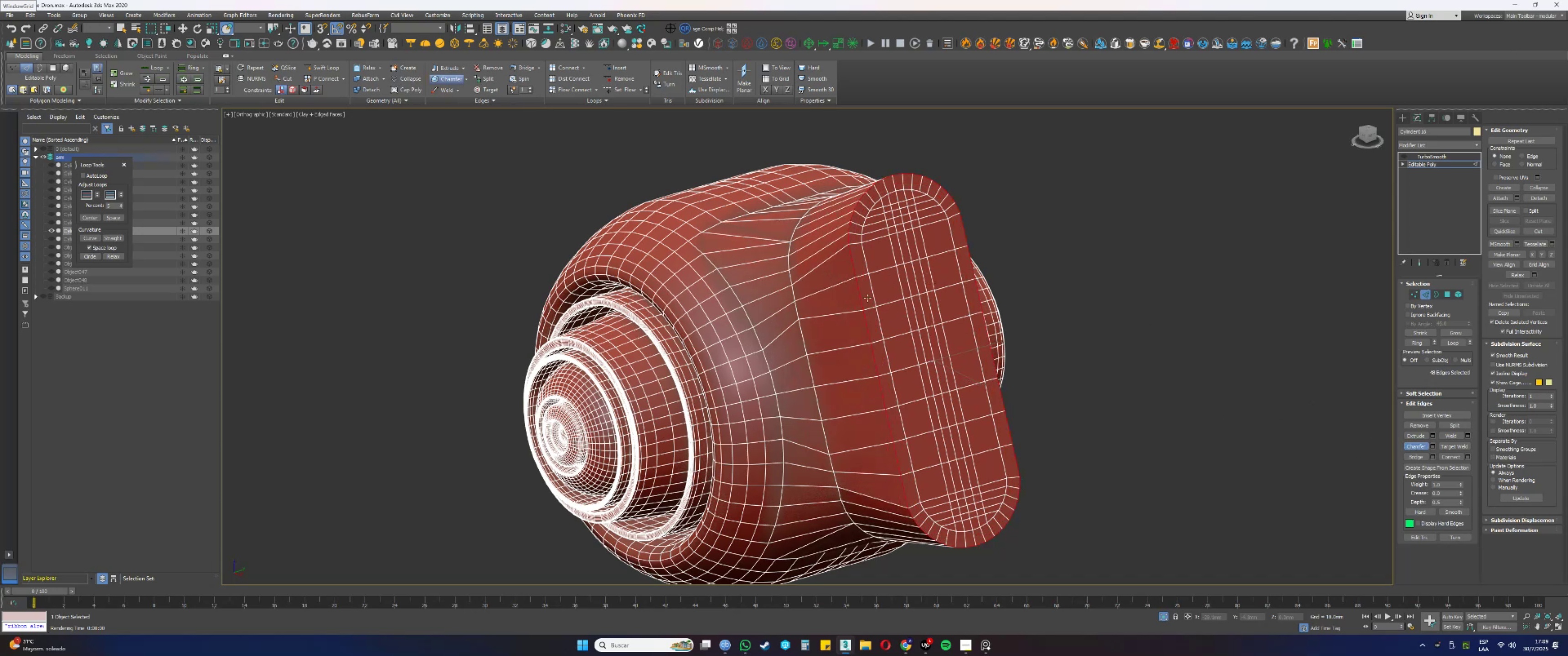 
left_click_drag(start_coordinate=[859, 295], to_coordinate=[854, 287])
 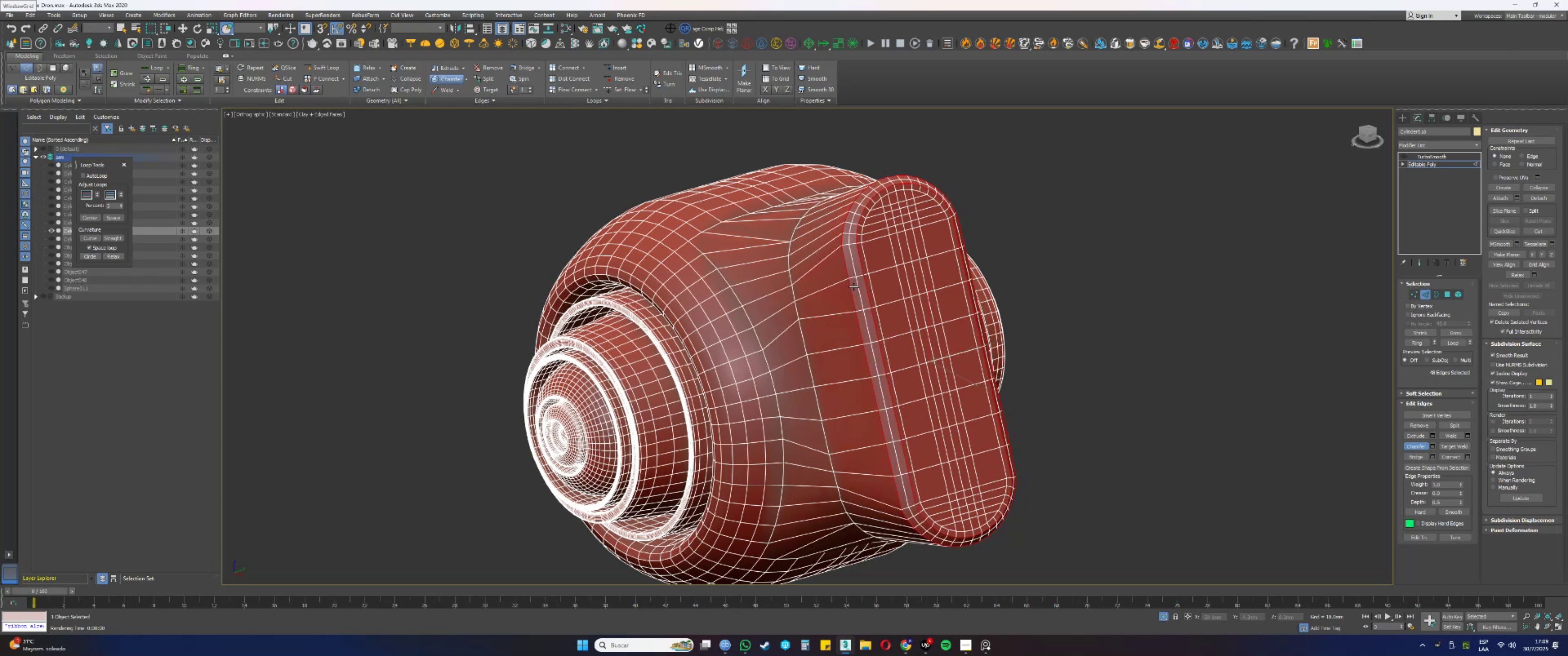 
left_click([854, 287])
 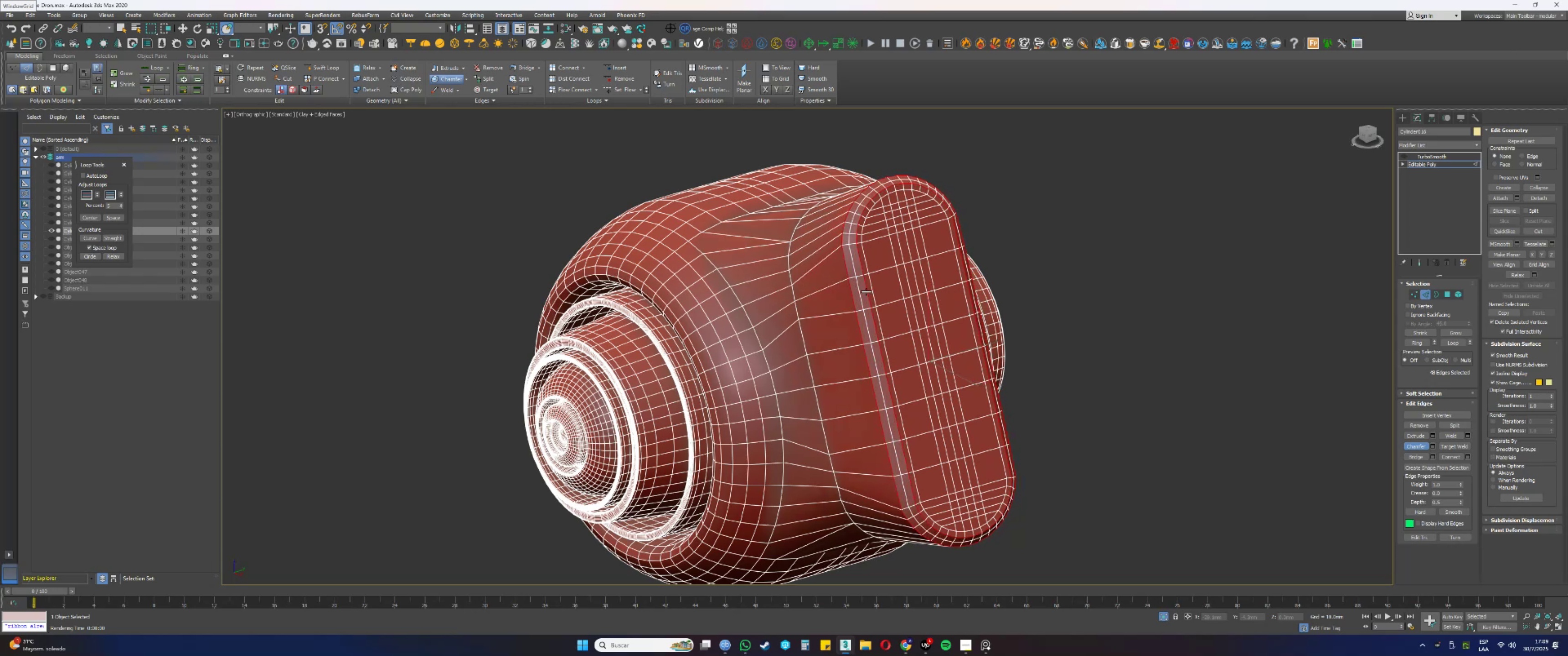 
right_click([862, 289])
 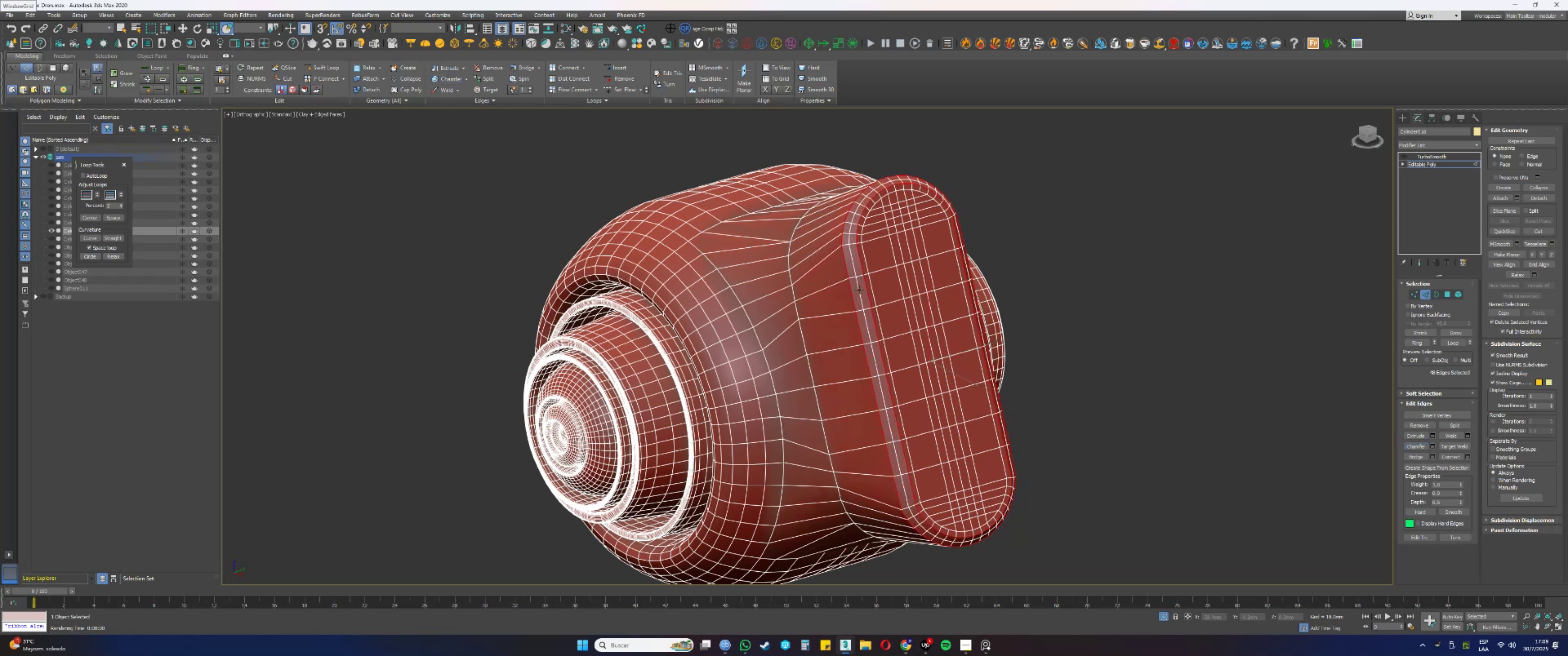 
double_click([859, 289])
 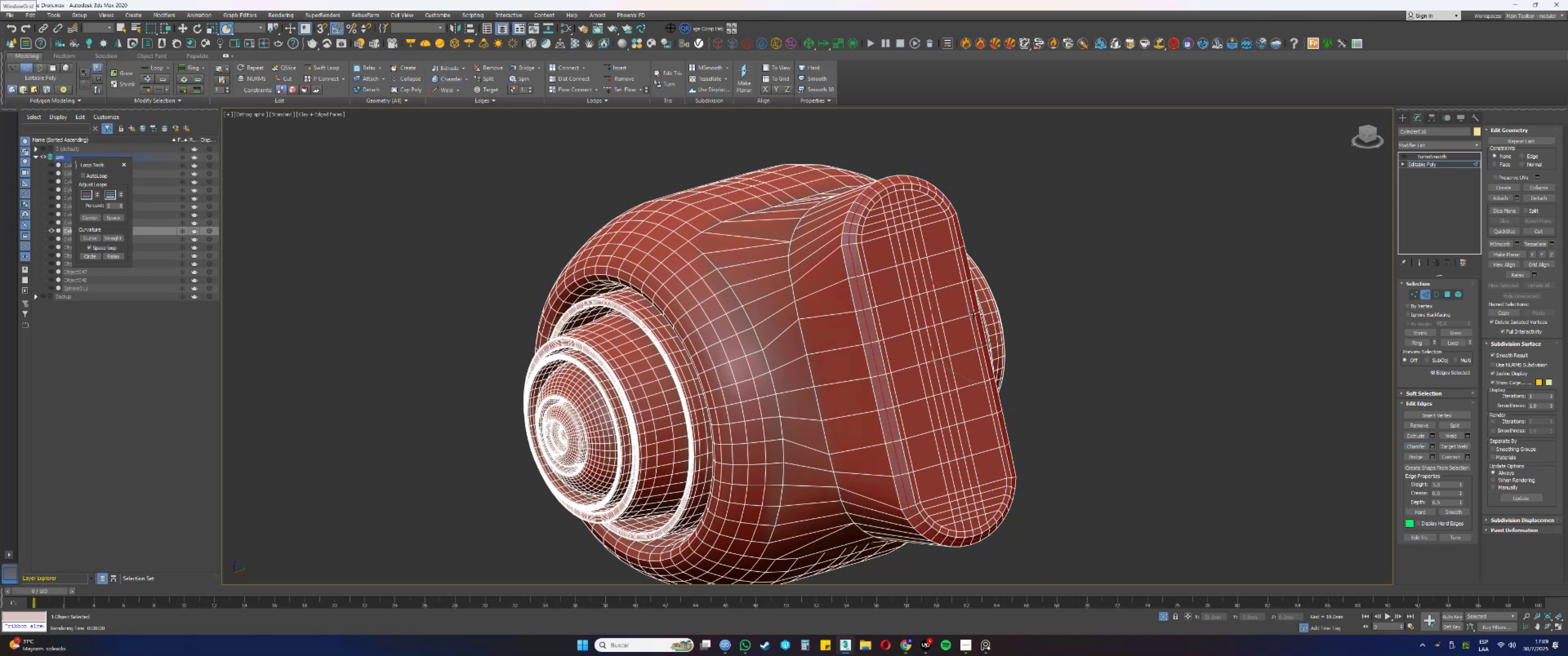 
key(Control+Backspace)
 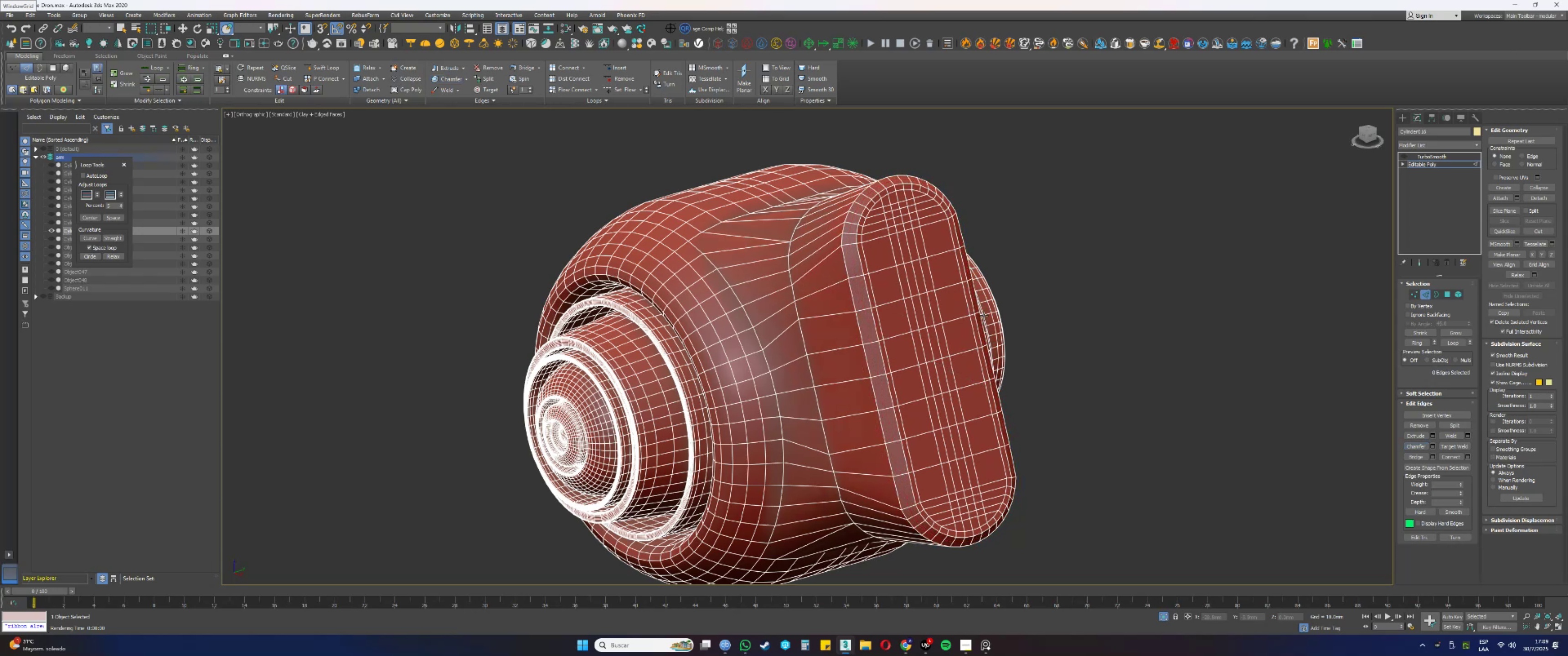 
scroll: coordinate [855, 235], scroll_direction: up, amount: 4.0
 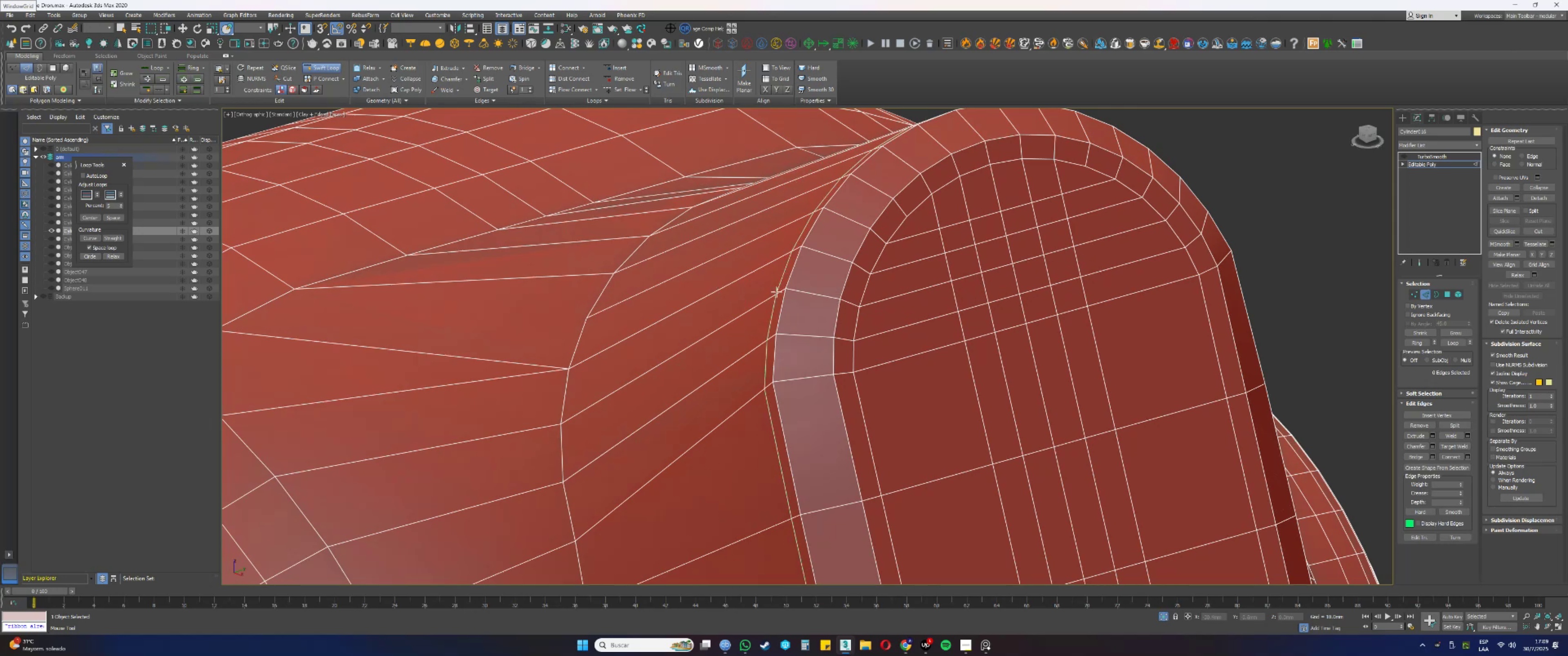 
left_click([780, 292])
 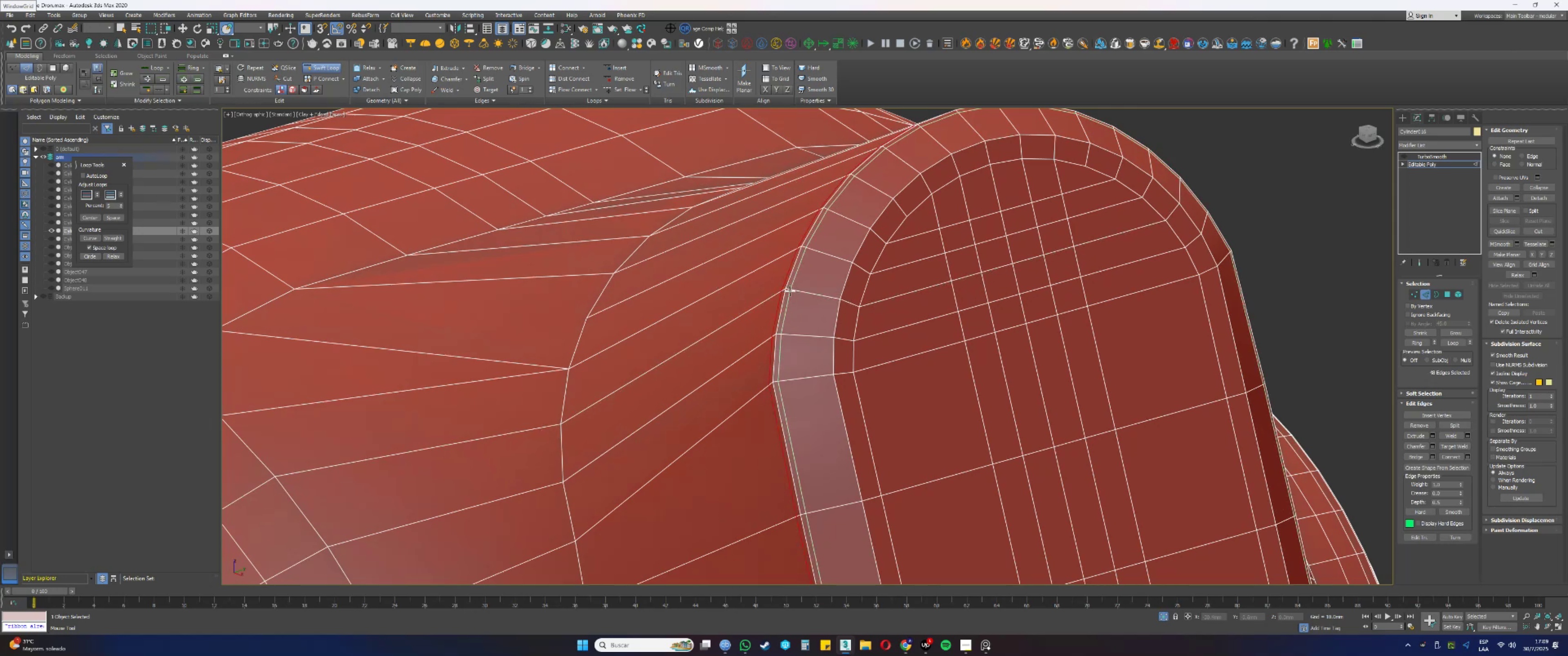 
left_click([791, 291])
 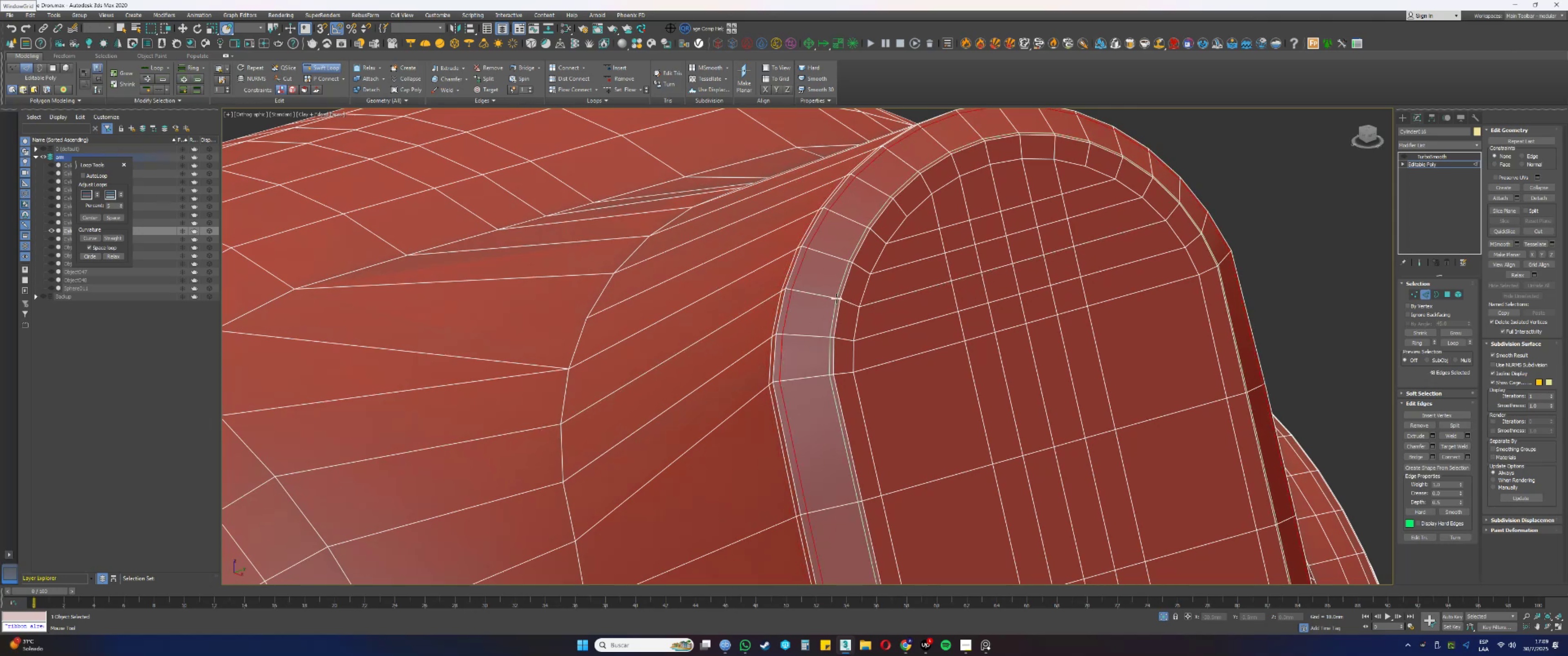 
left_click([835, 298])
 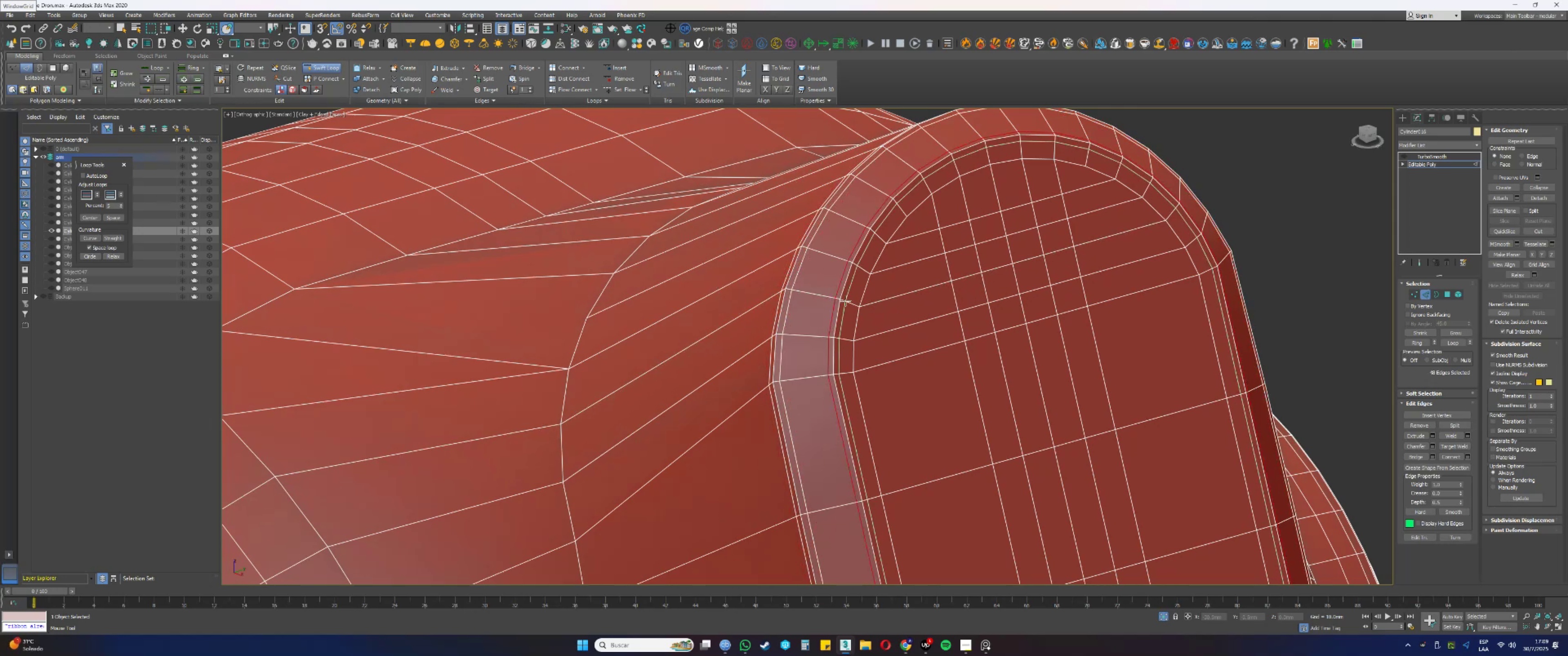 
left_click([846, 301])
 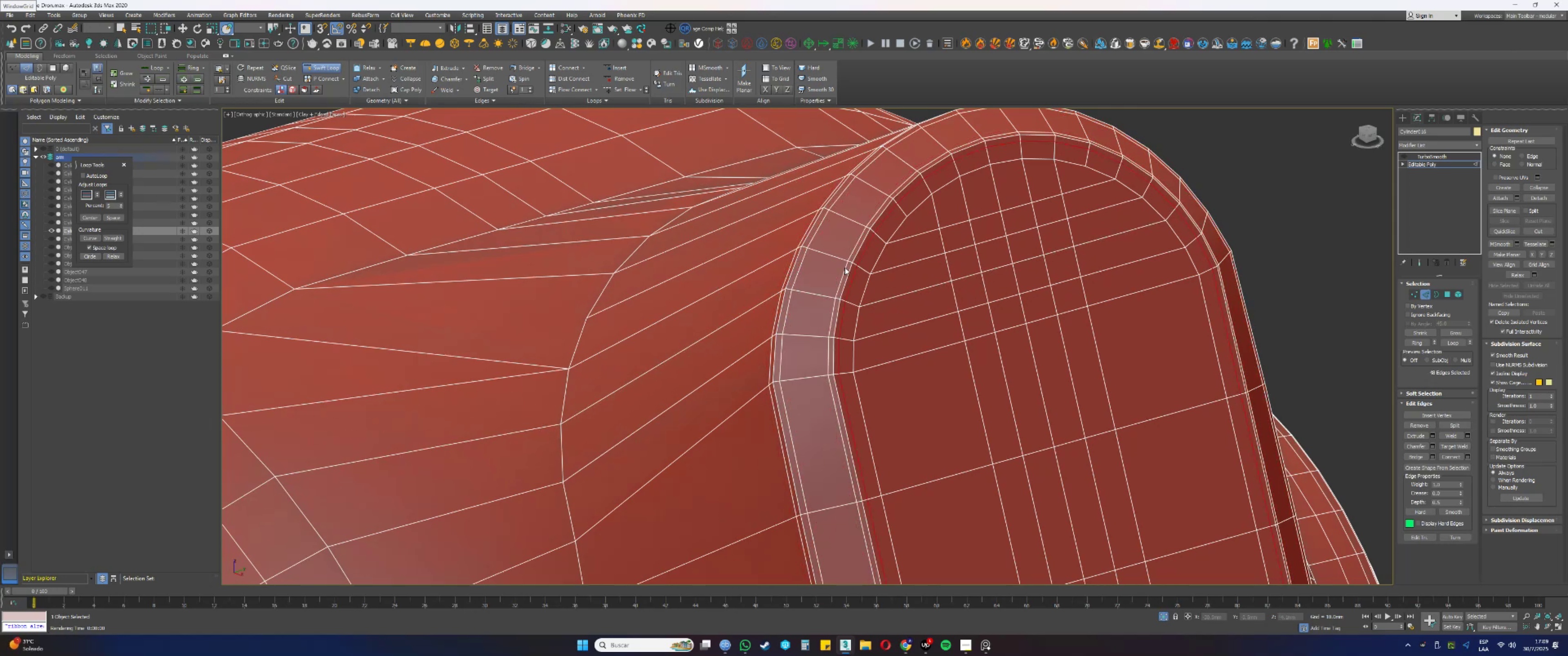 
scroll: coordinate [862, 240], scroll_direction: down, amount: 5.0
 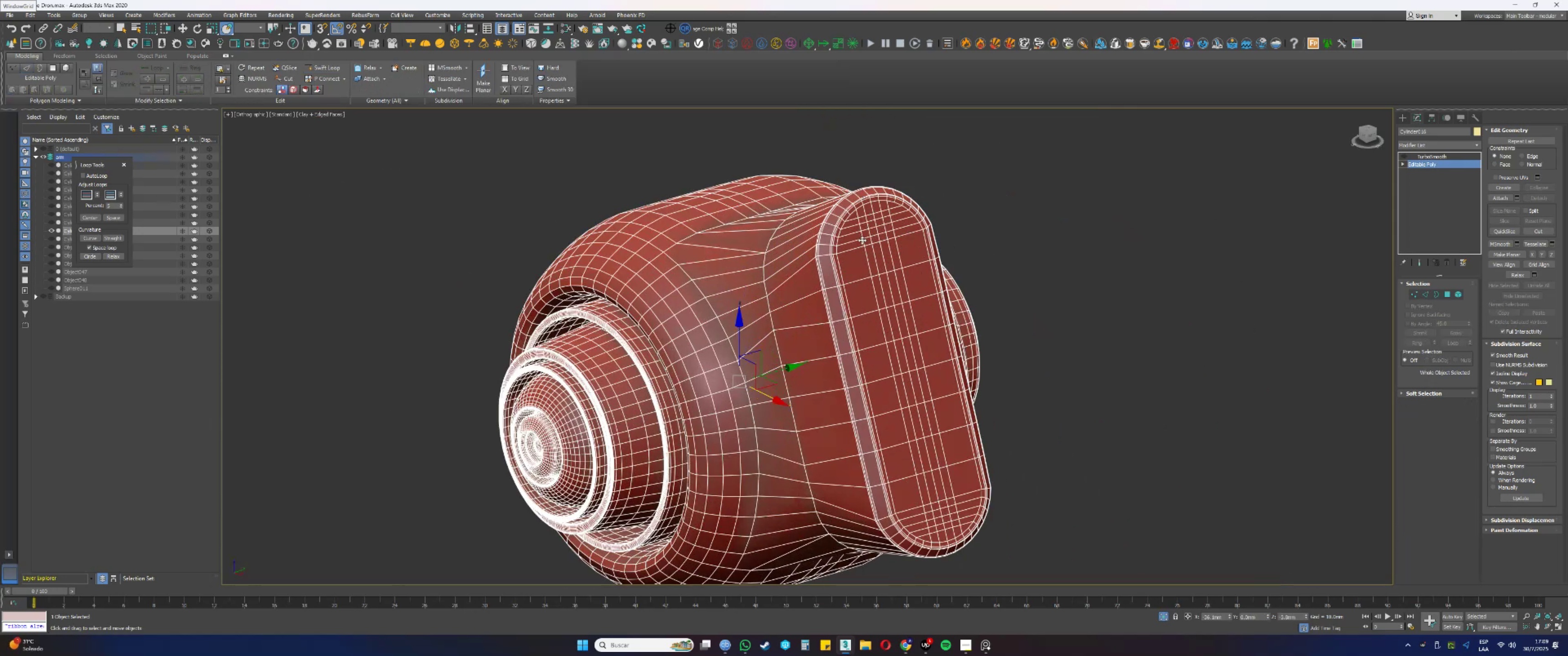 
key(2)
 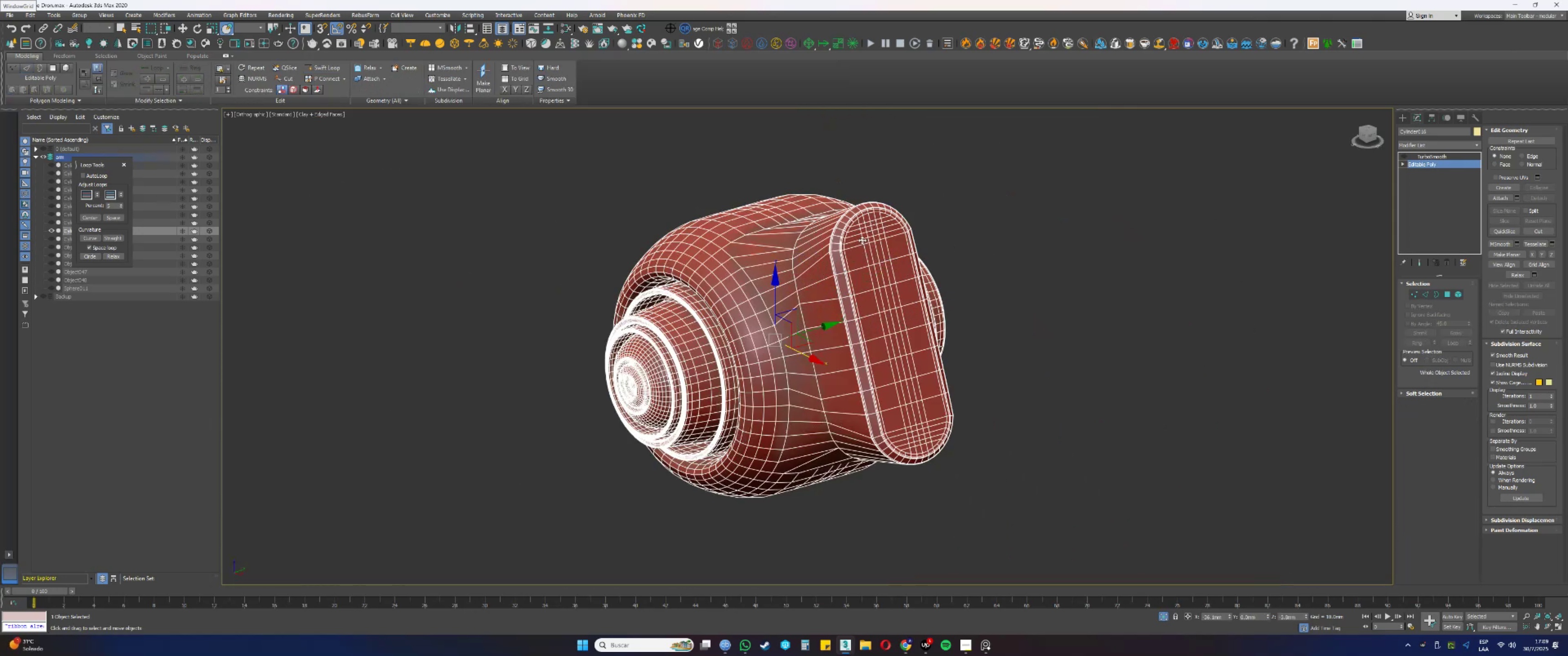 
key(F3)
 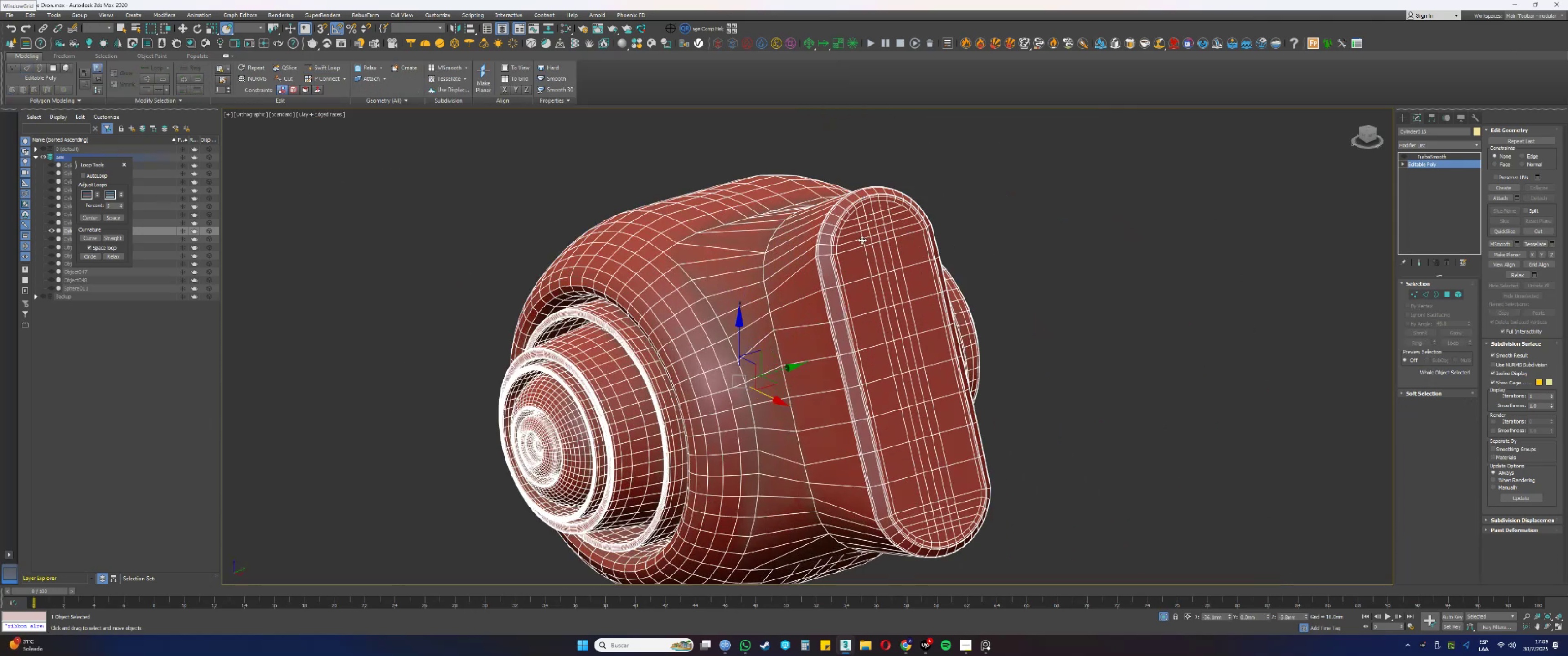 
key(F3)
 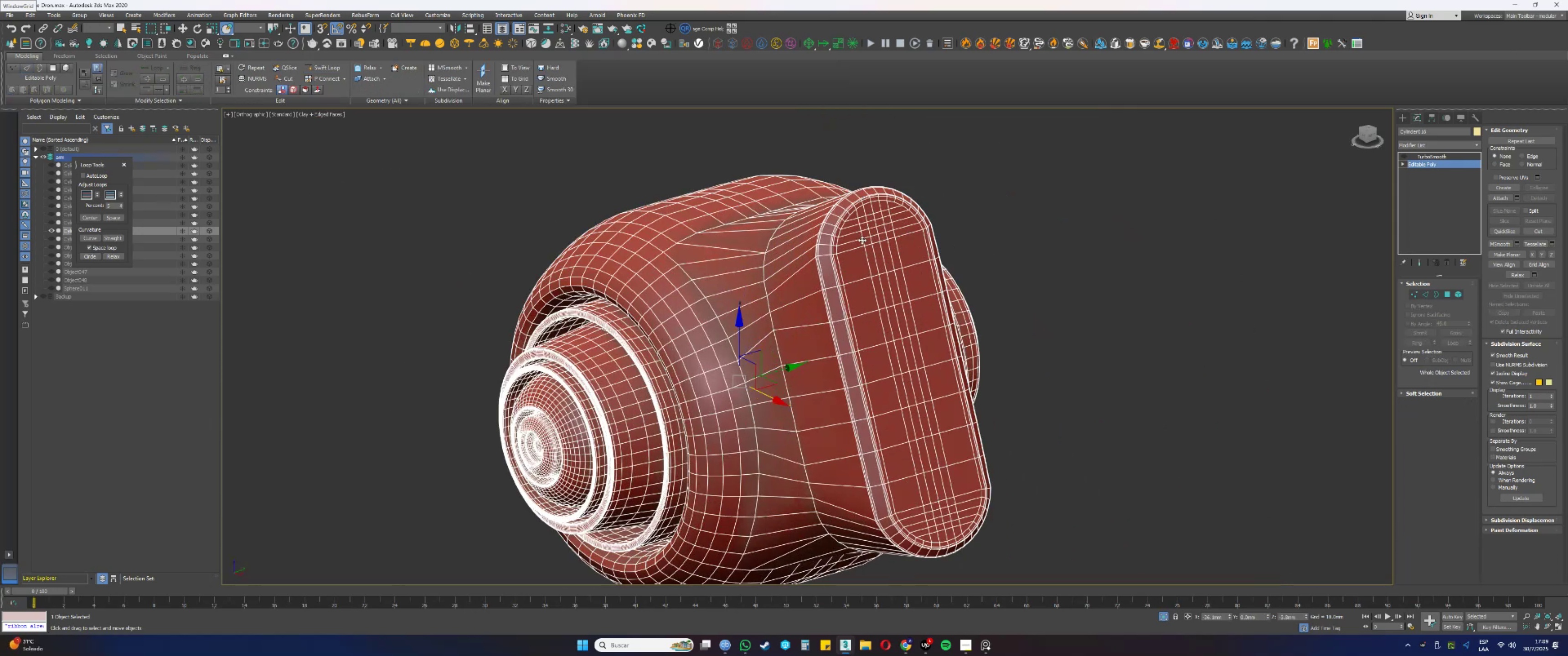 
key(F4)
 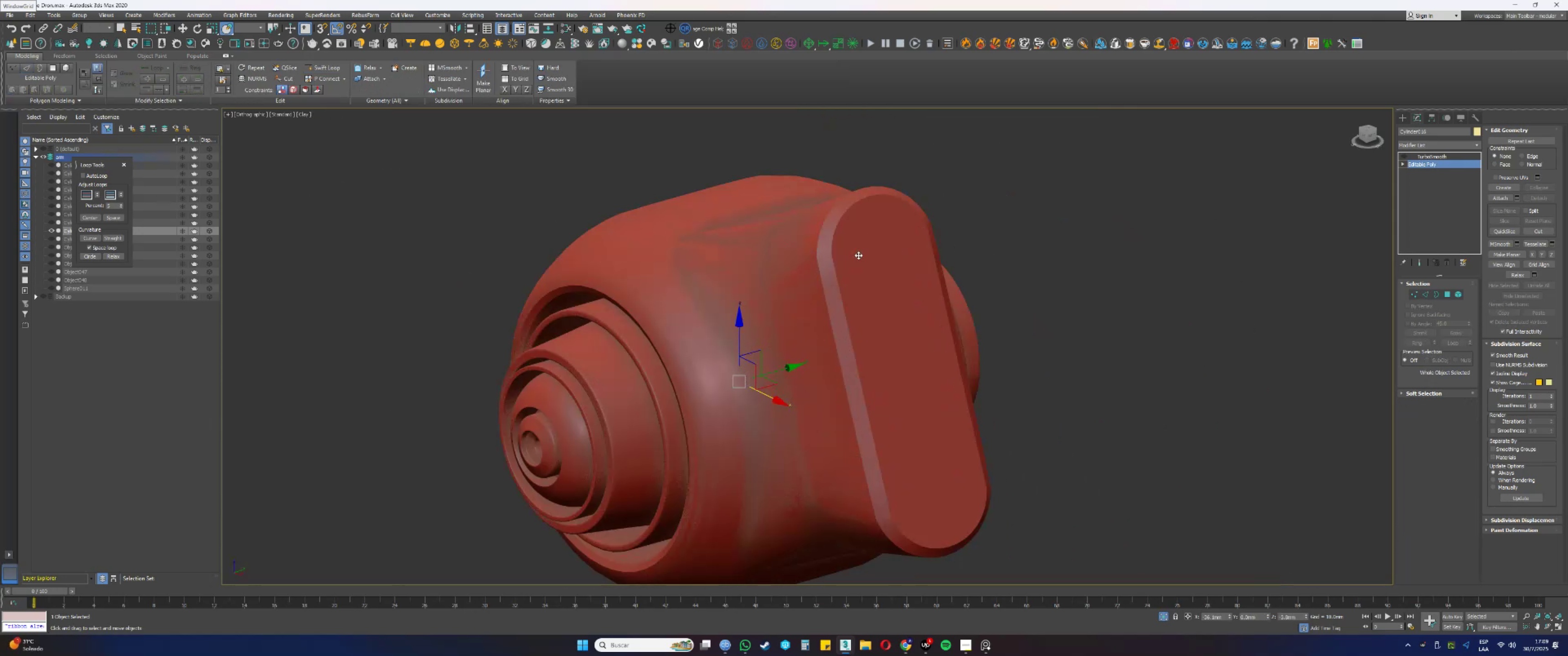 
hold_key(key=AltLeft, duration=0.32)
 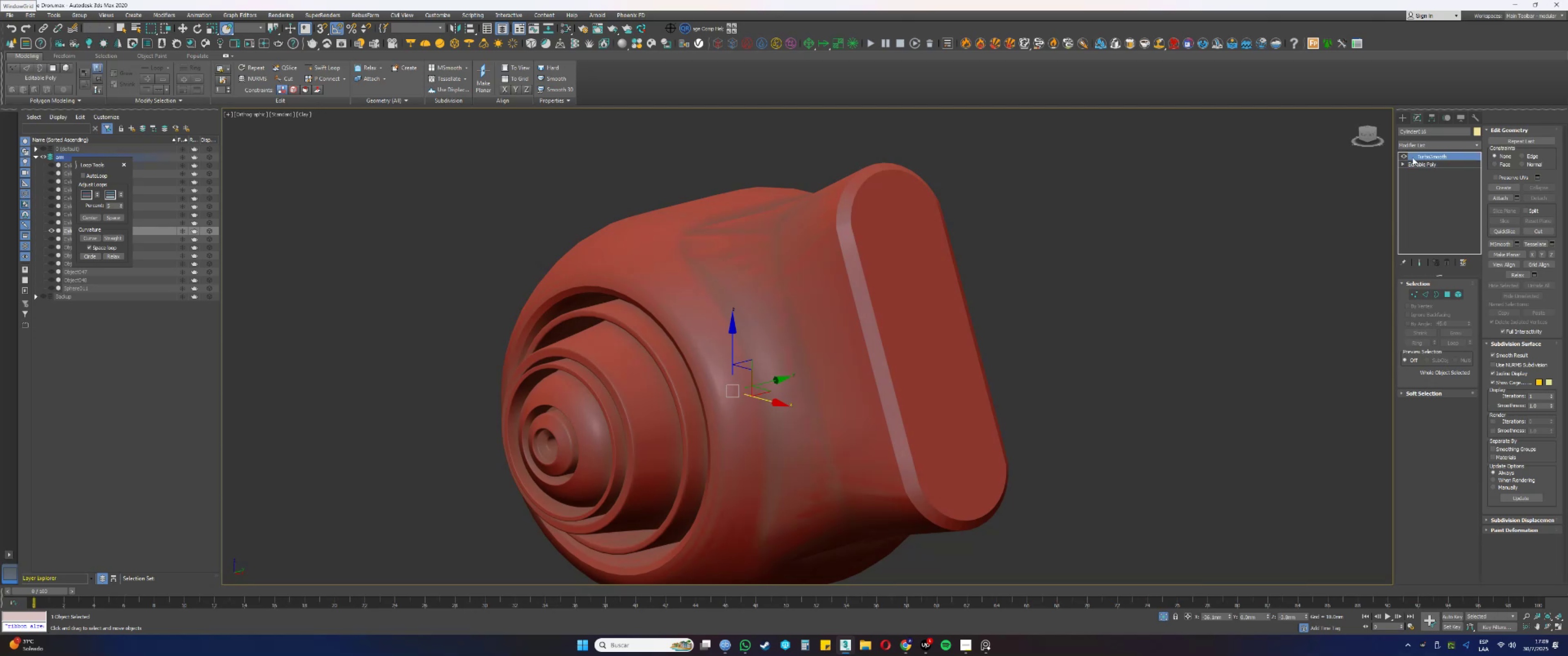 
scroll: coordinate [934, 243], scroll_direction: down, amount: 2.0
 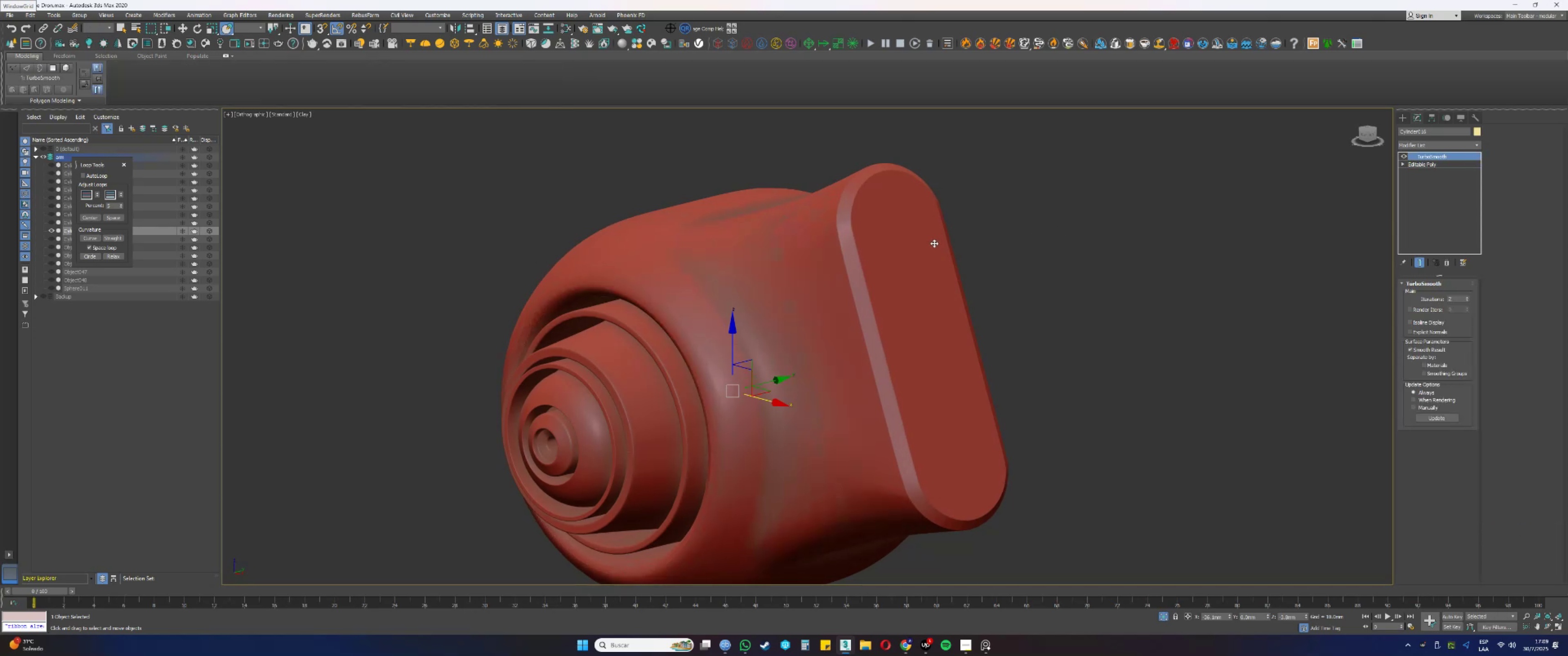 
hold_key(key=AltLeft, duration=1.26)
 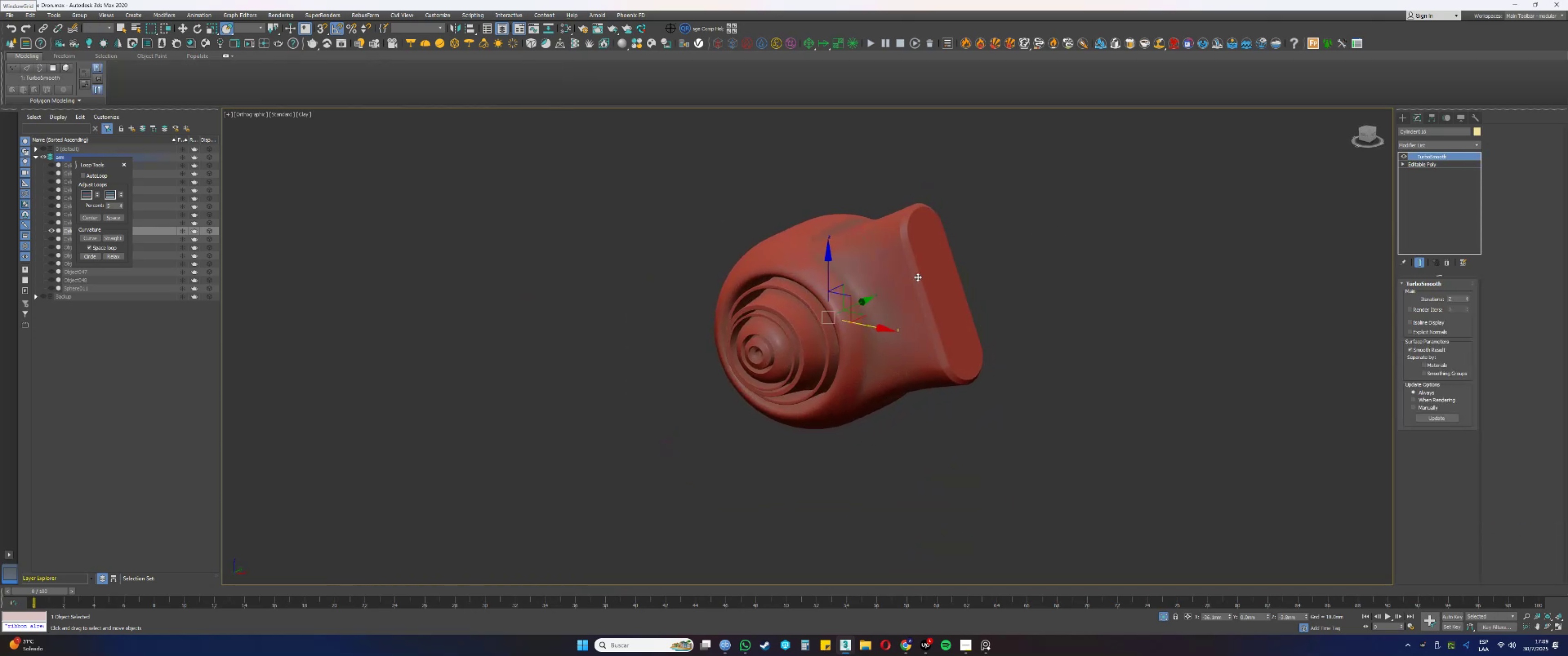 
scroll: coordinate [913, 264], scroll_direction: up, amount: 1.0
 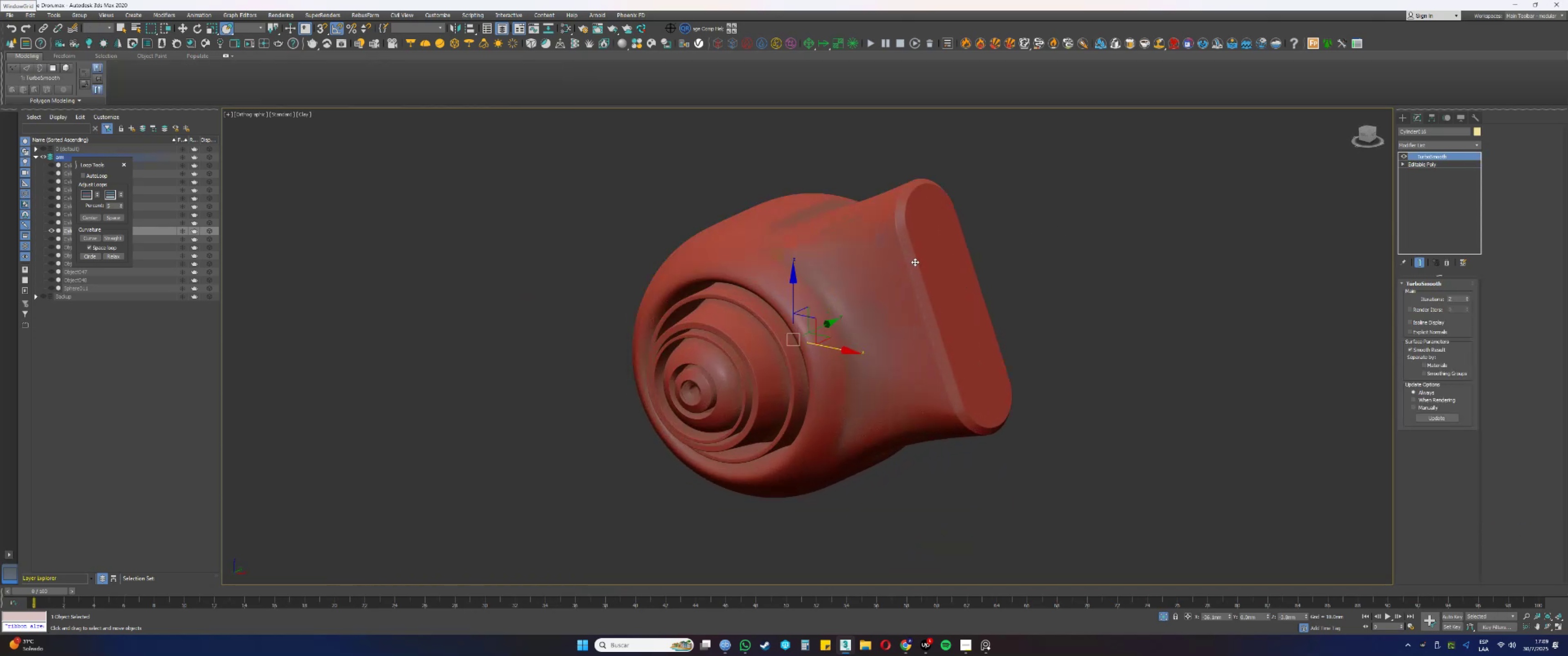 
hold_key(key=AltLeft, duration=1.21)
 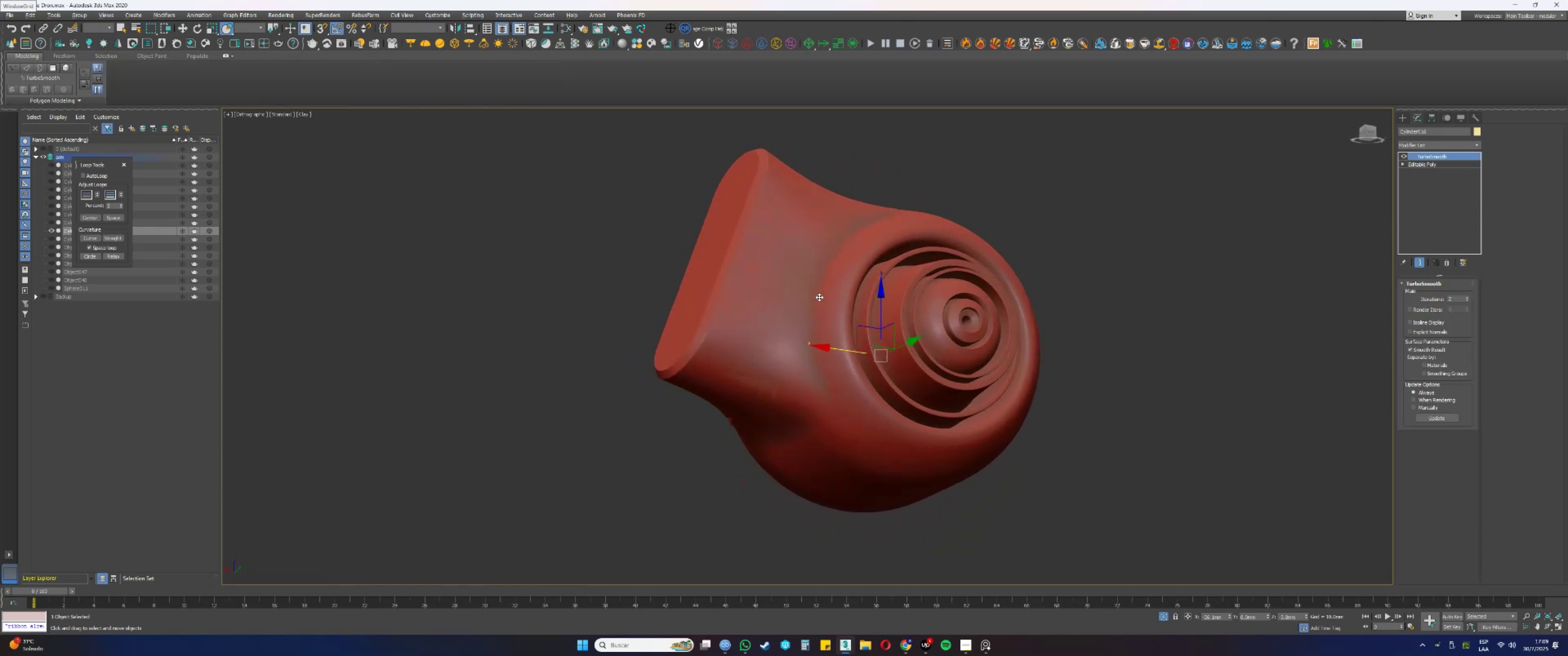 
key(F4)
 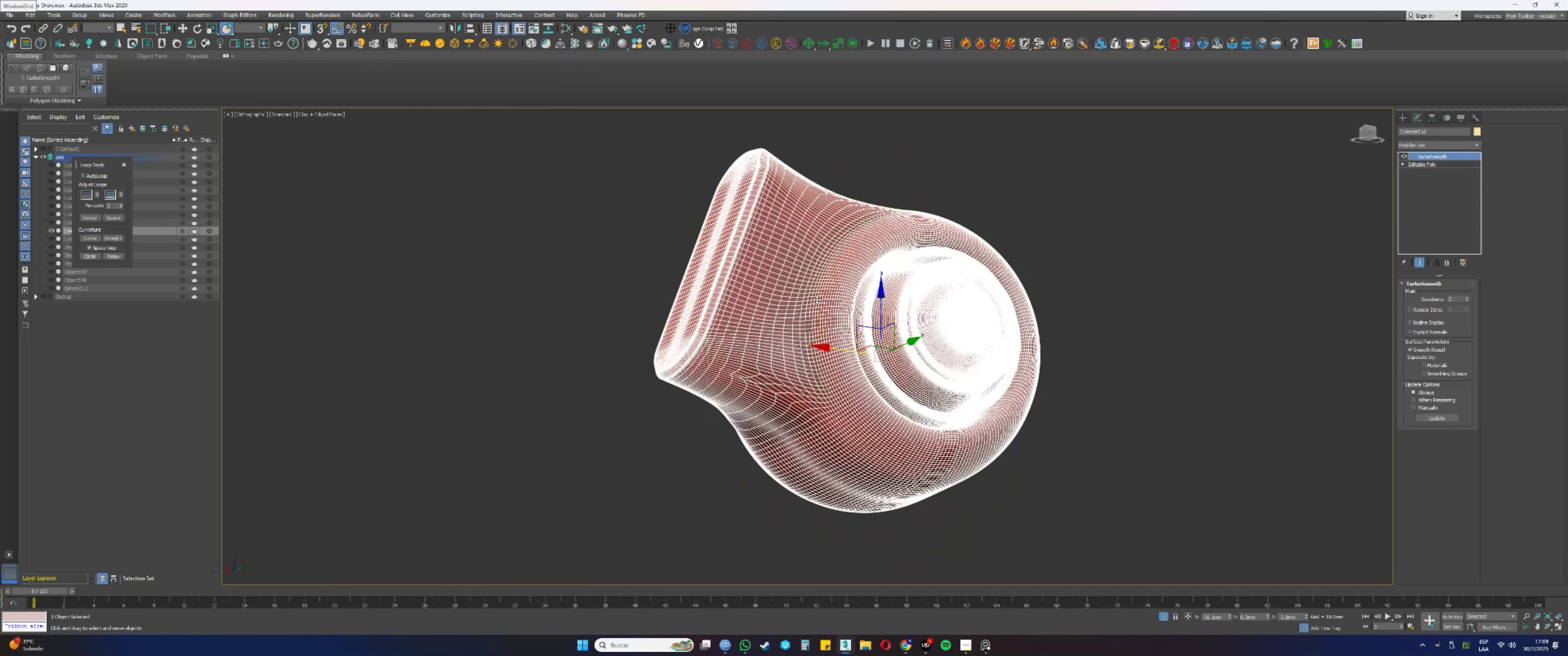 
hold_key(key=AltLeft, duration=1.5)
 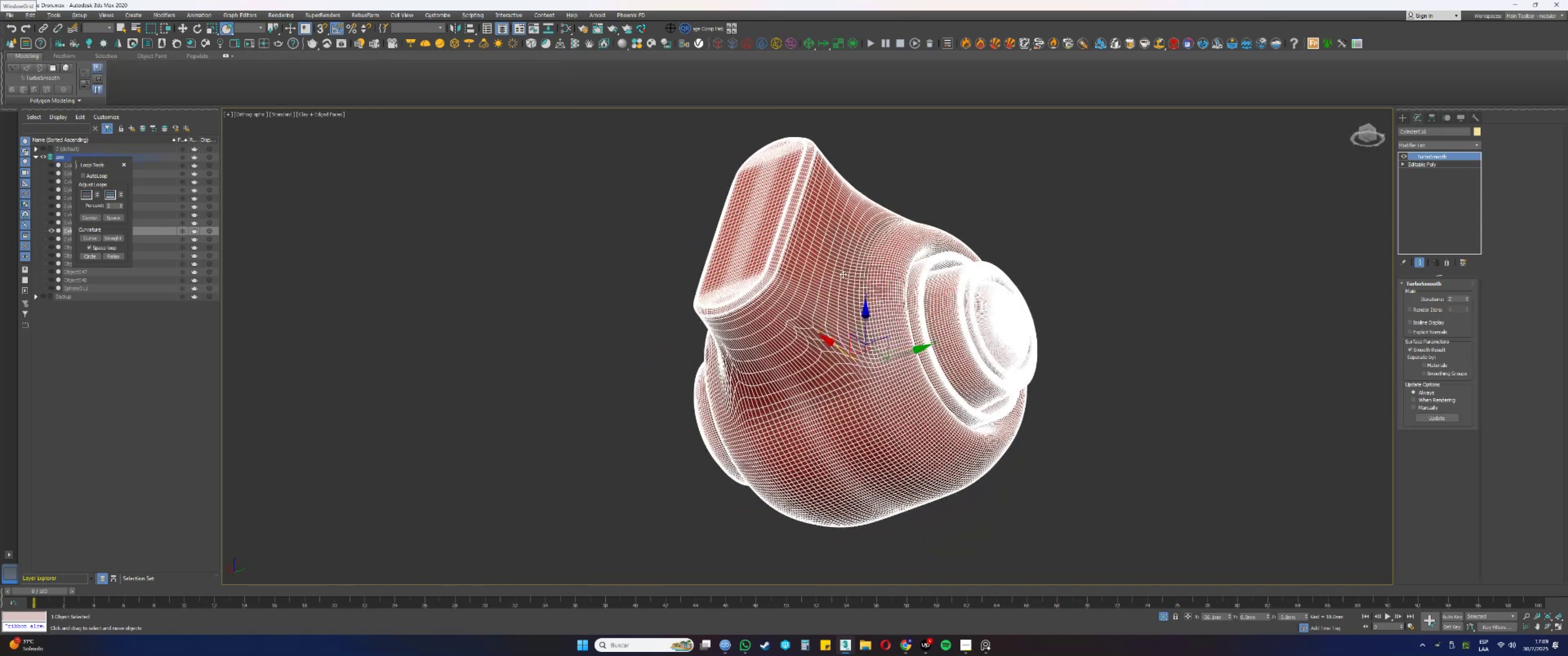 
key(Alt+AltLeft)
 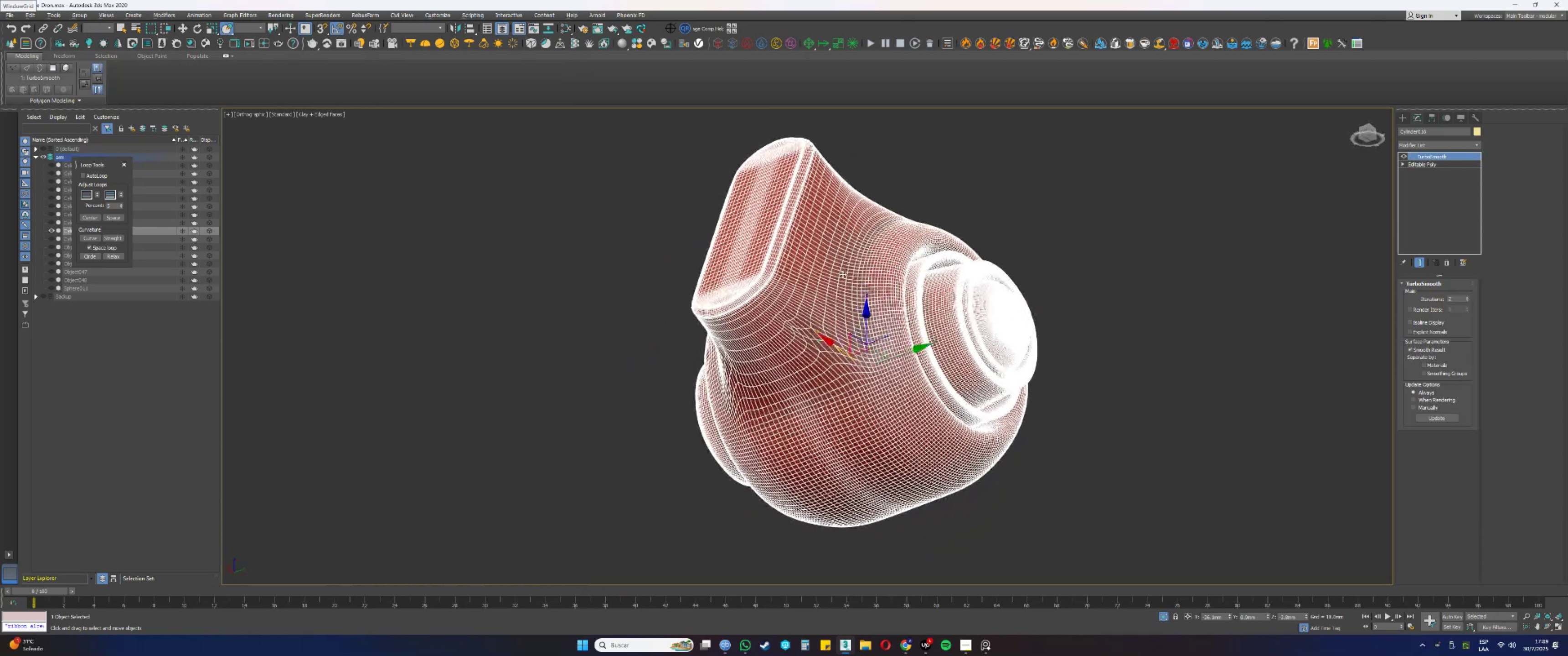 
key(Alt+AltLeft)
 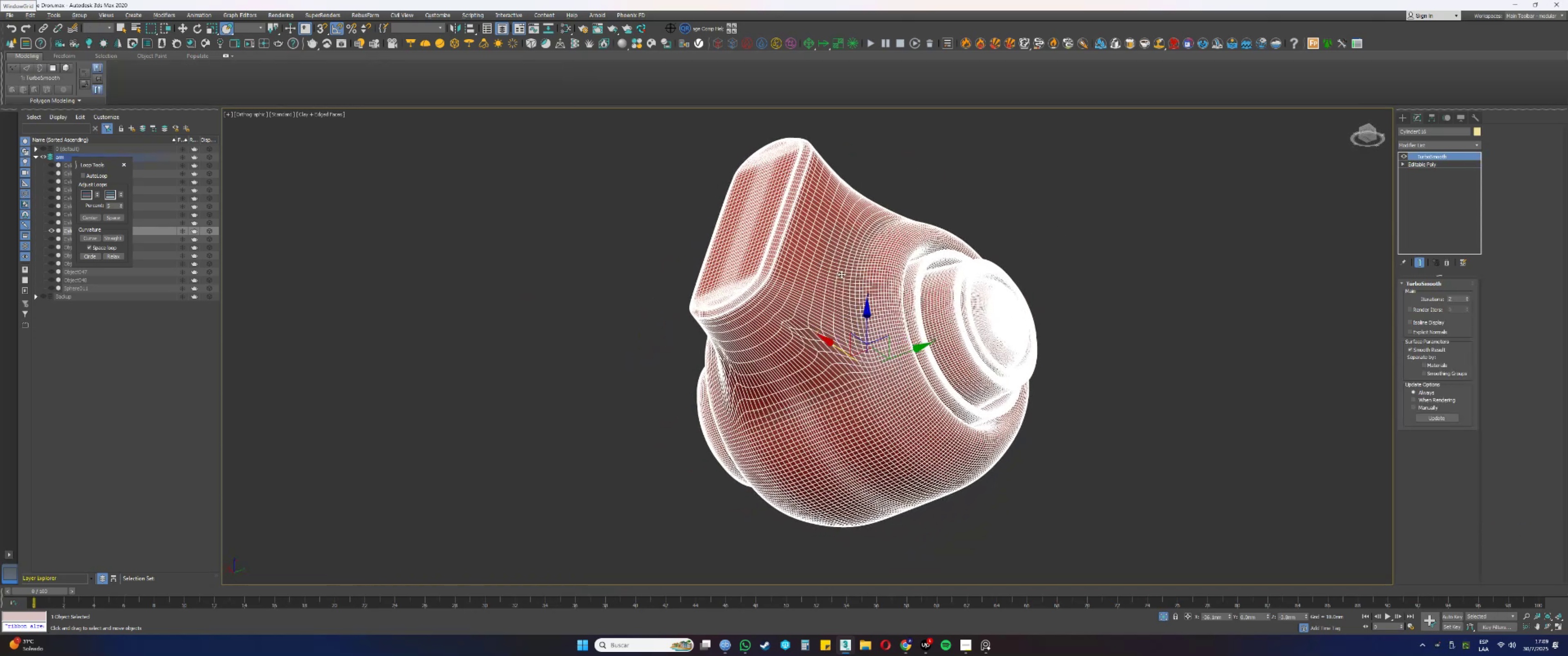 
key(Alt+AltLeft)
 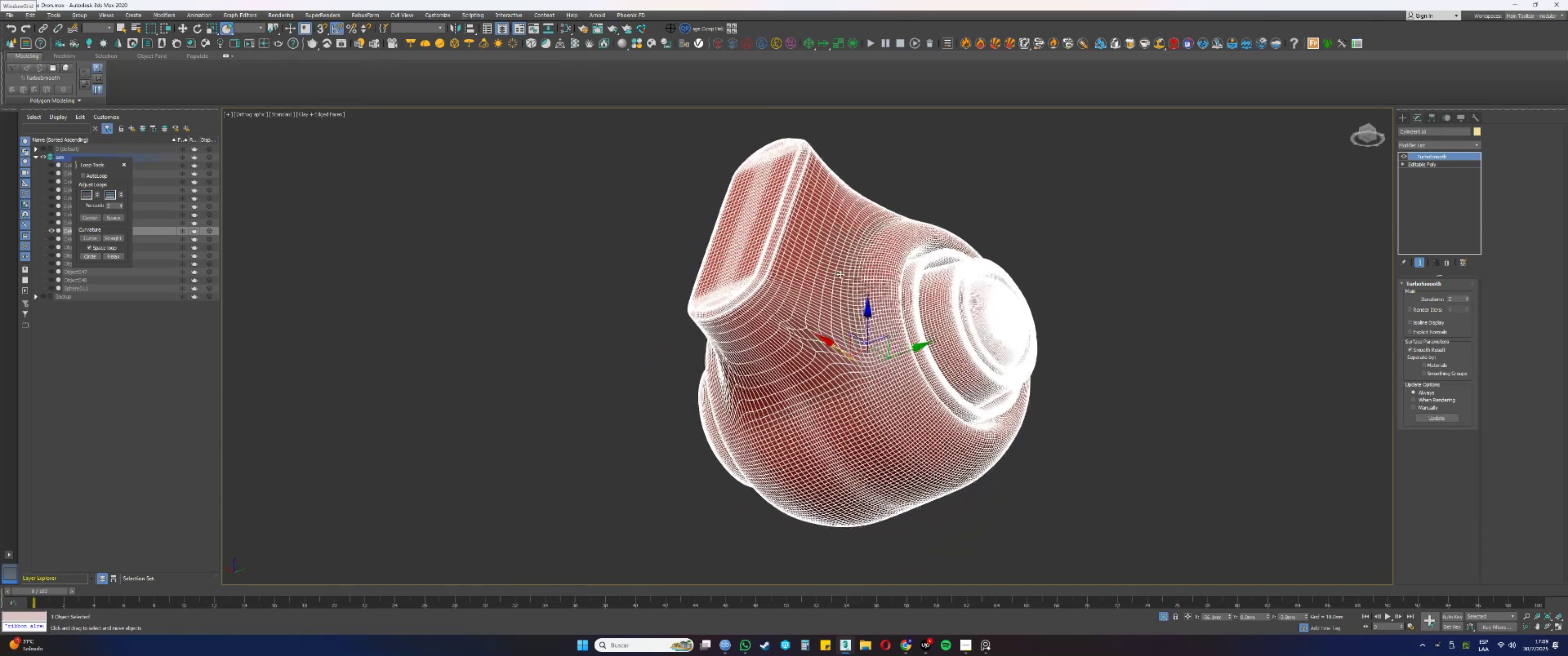 
key(Alt+AltLeft)
 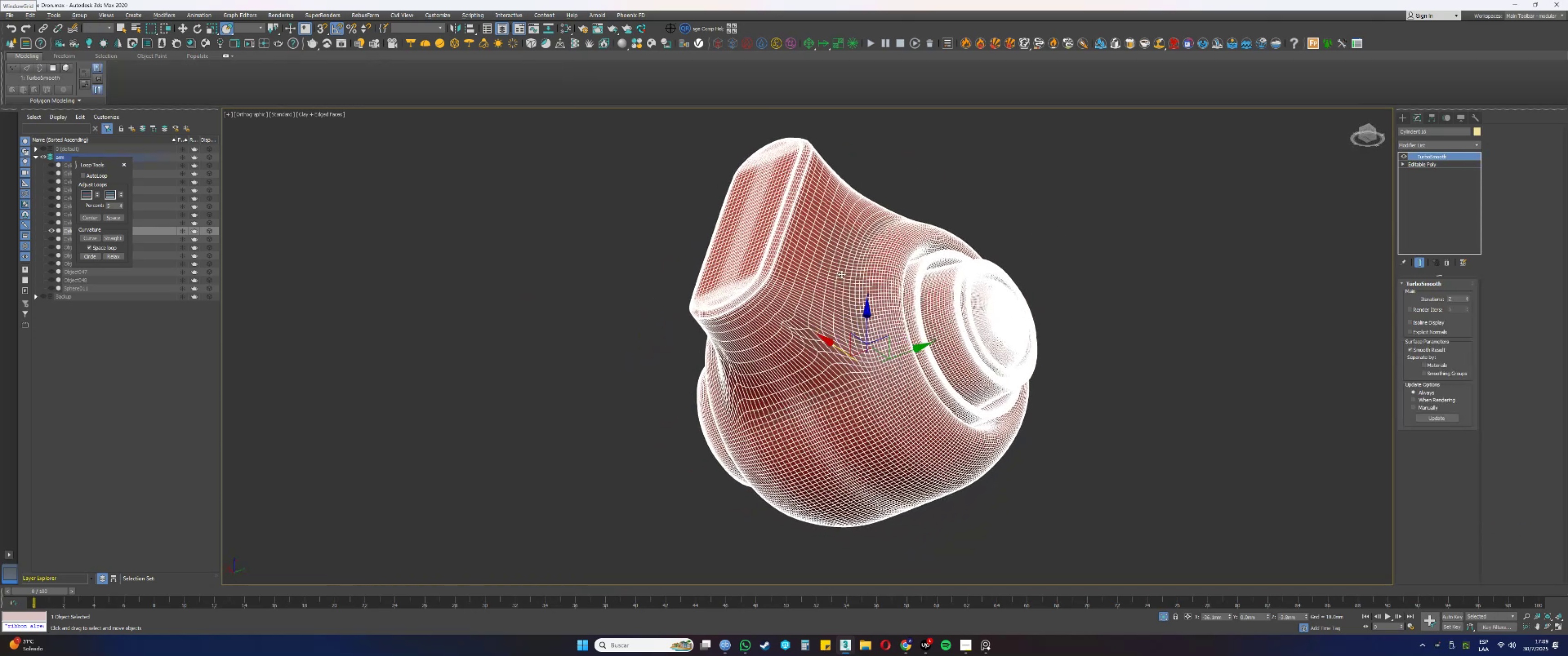 
key(Alt+AltLeft)
 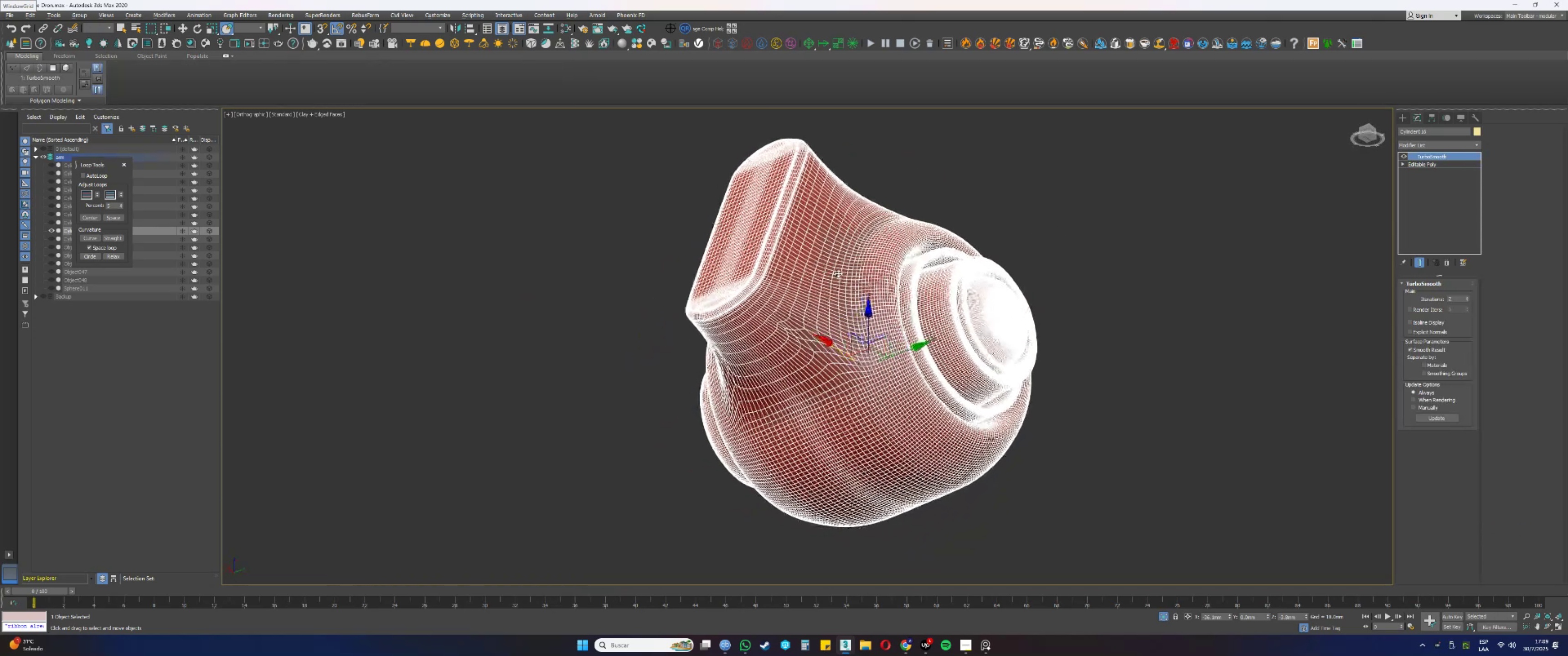 
key(F4)
 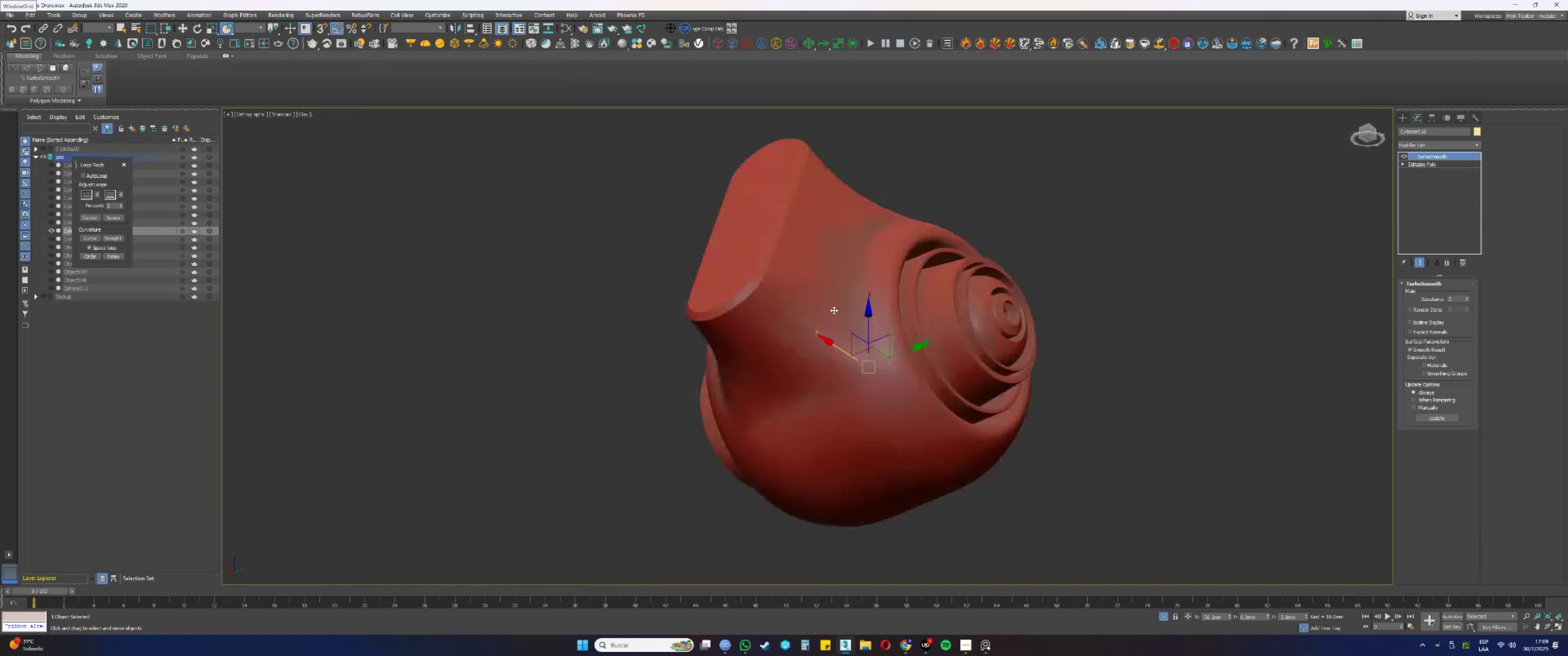 
hold_key(key=AltLeft, duration=1.54)
 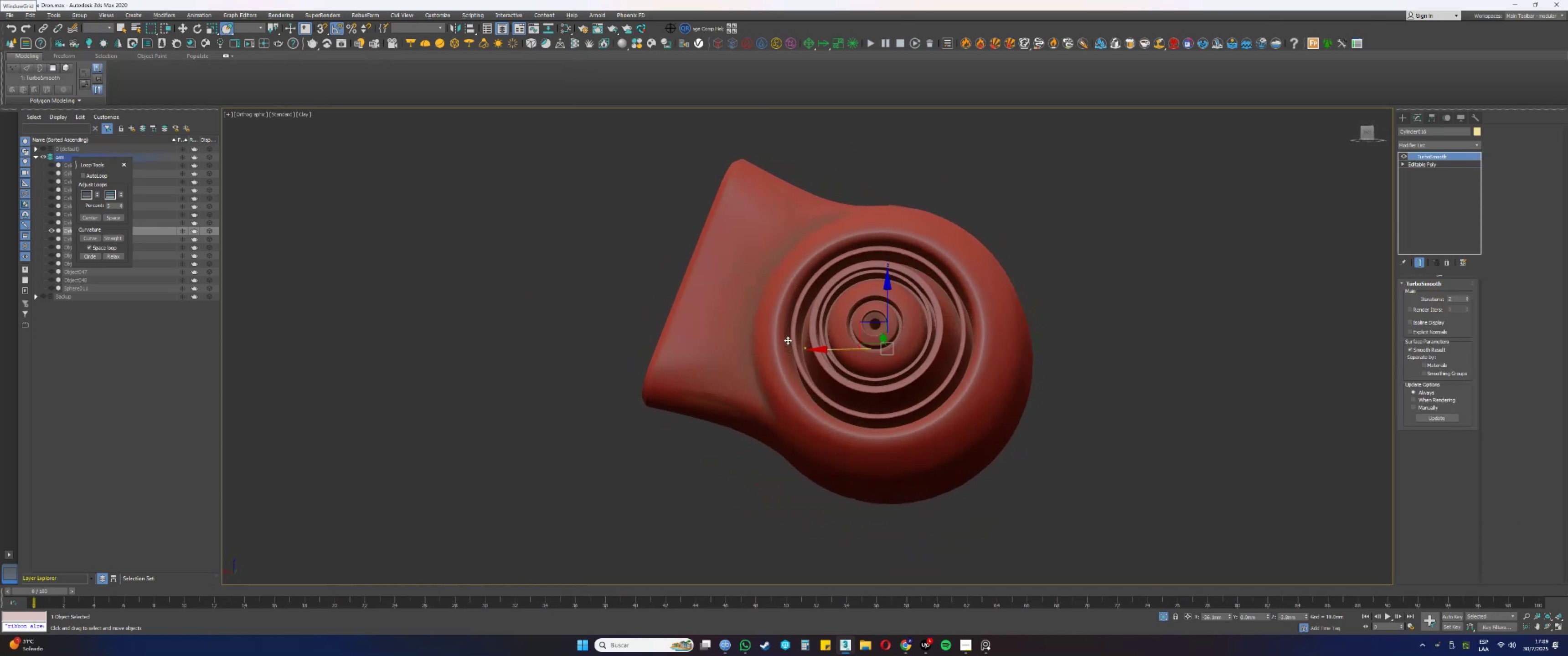 
hold_key(key=AltLeft, duration=1.51)
 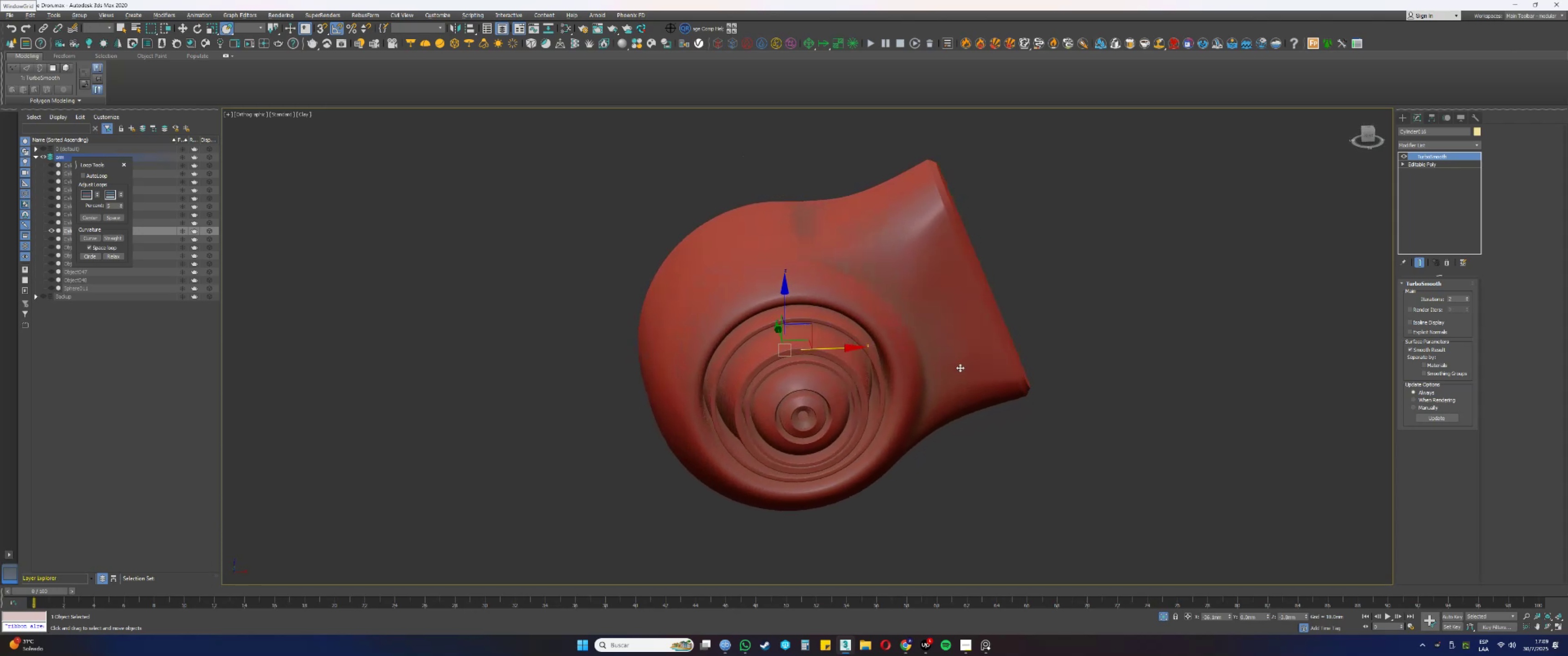 
hold_key(key=AltLeft, duration=1.52)
 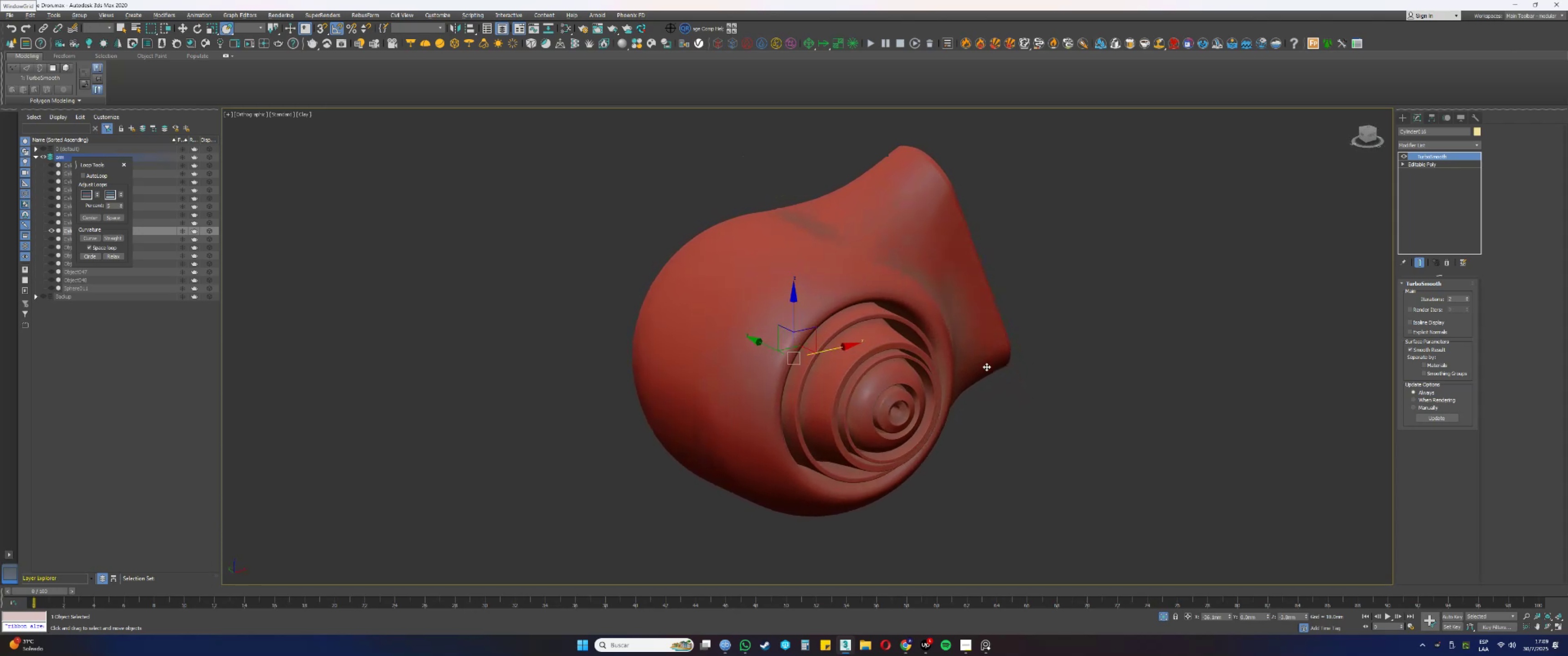 
hold_key(key=AltLeft, duration=0.63)
 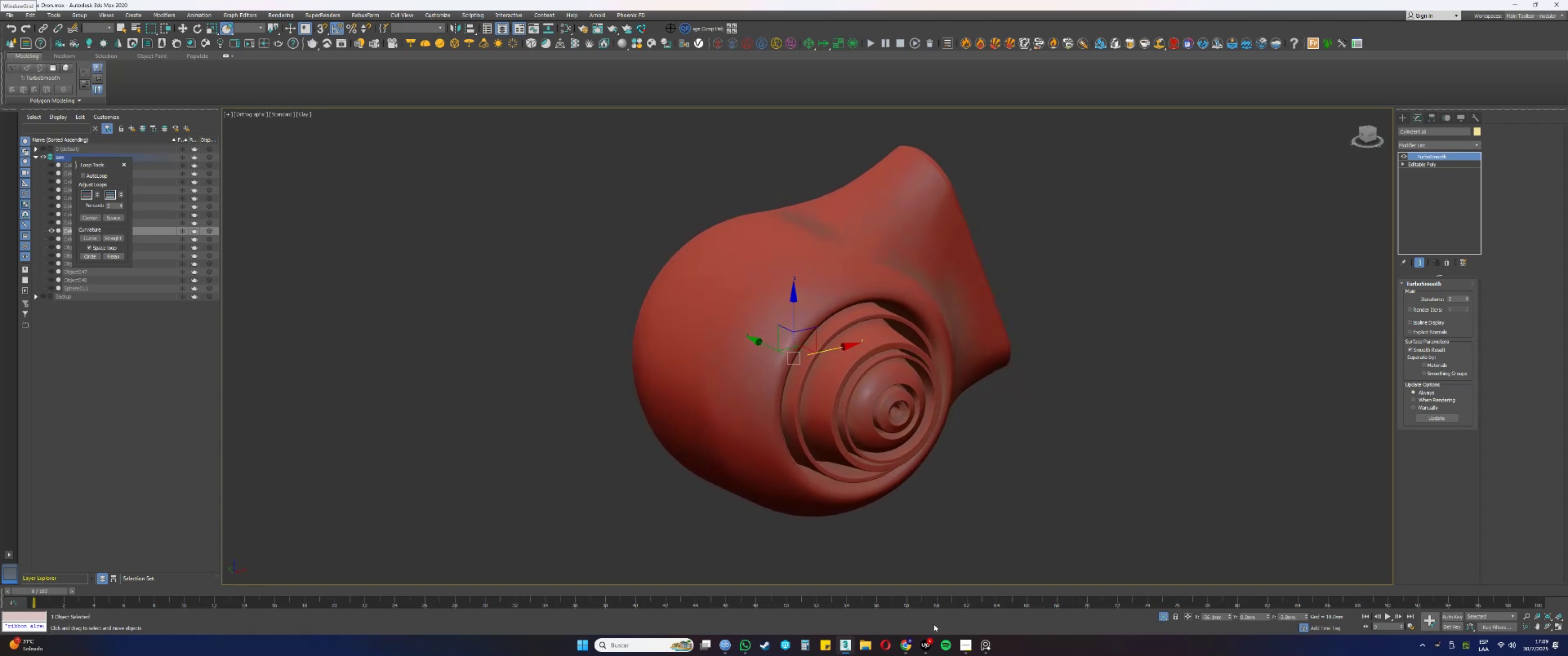 
left_click([990, 641])
 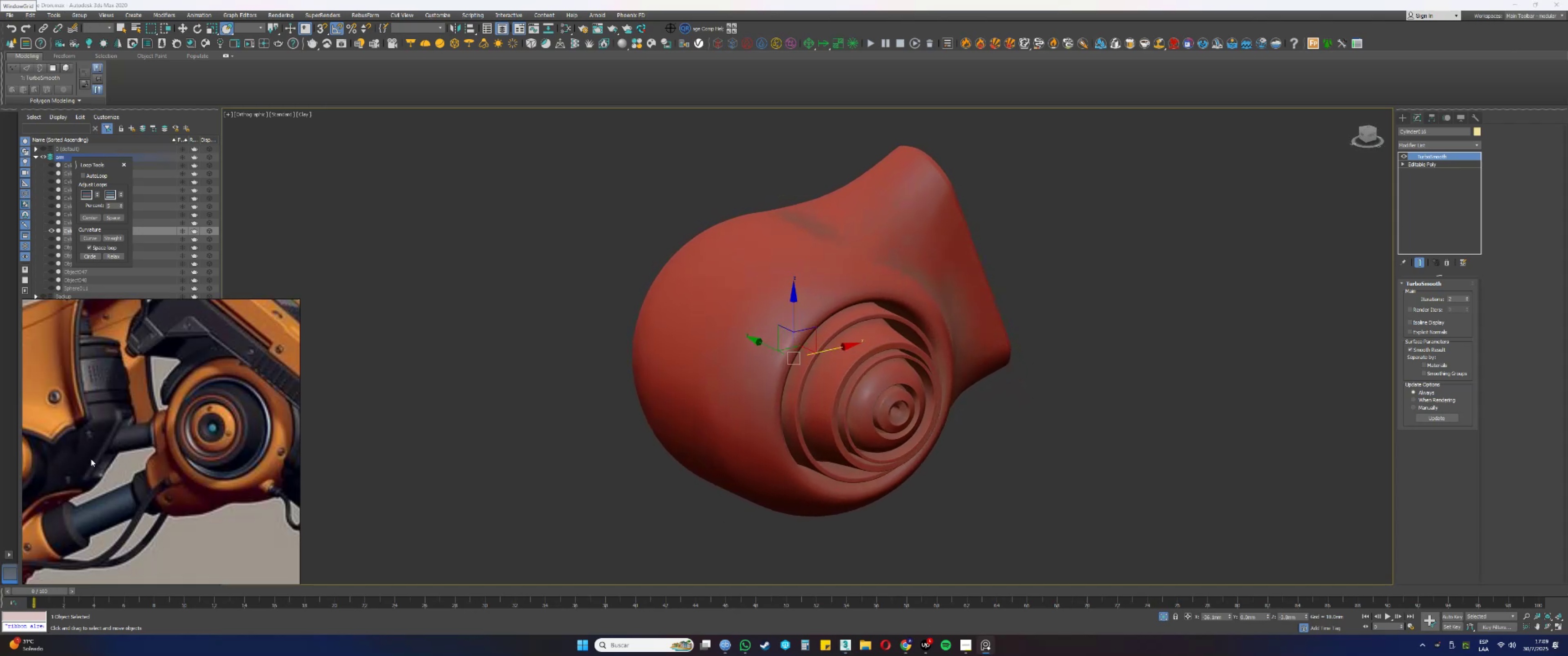 
scroll: coordinate [246, 483], scroll_direction: down, amount: 3.0
 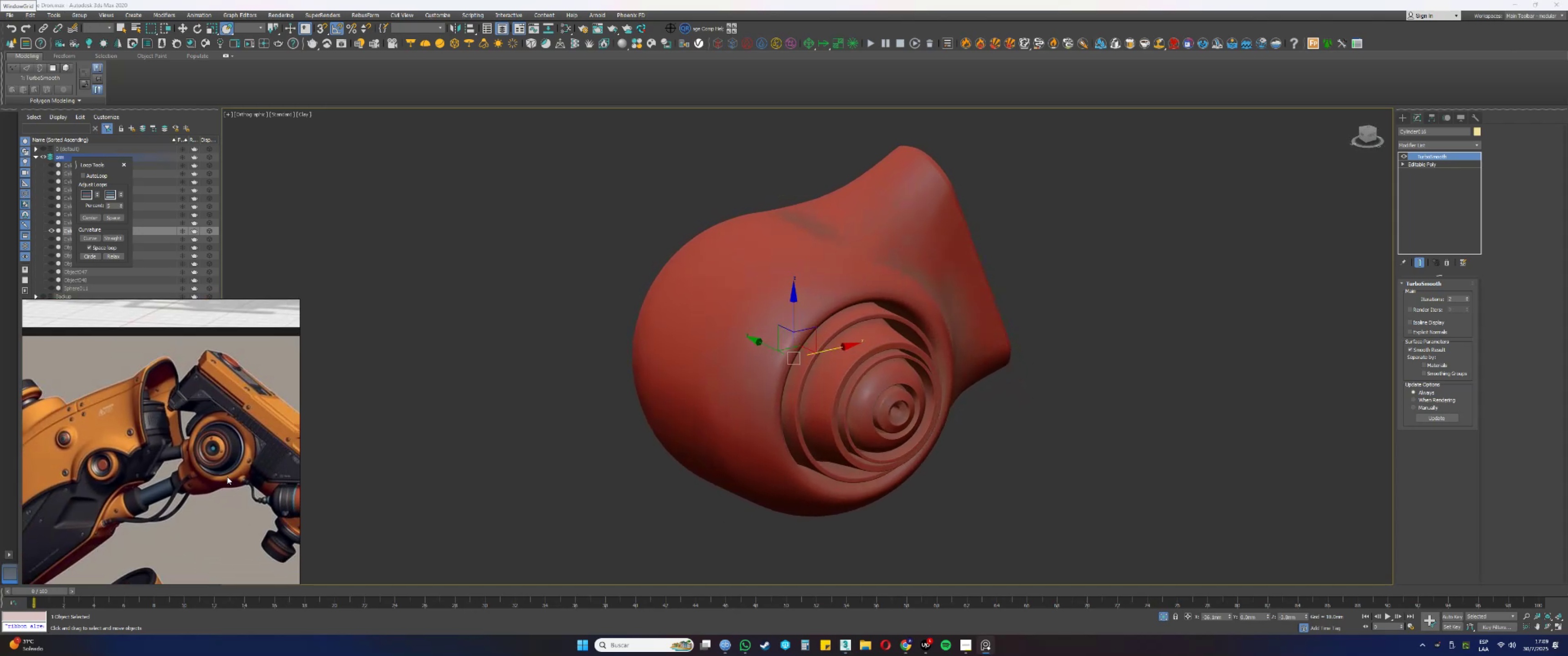 
scroll: coordinate [176, 438], scroll_direction: up, amount: 2.0
 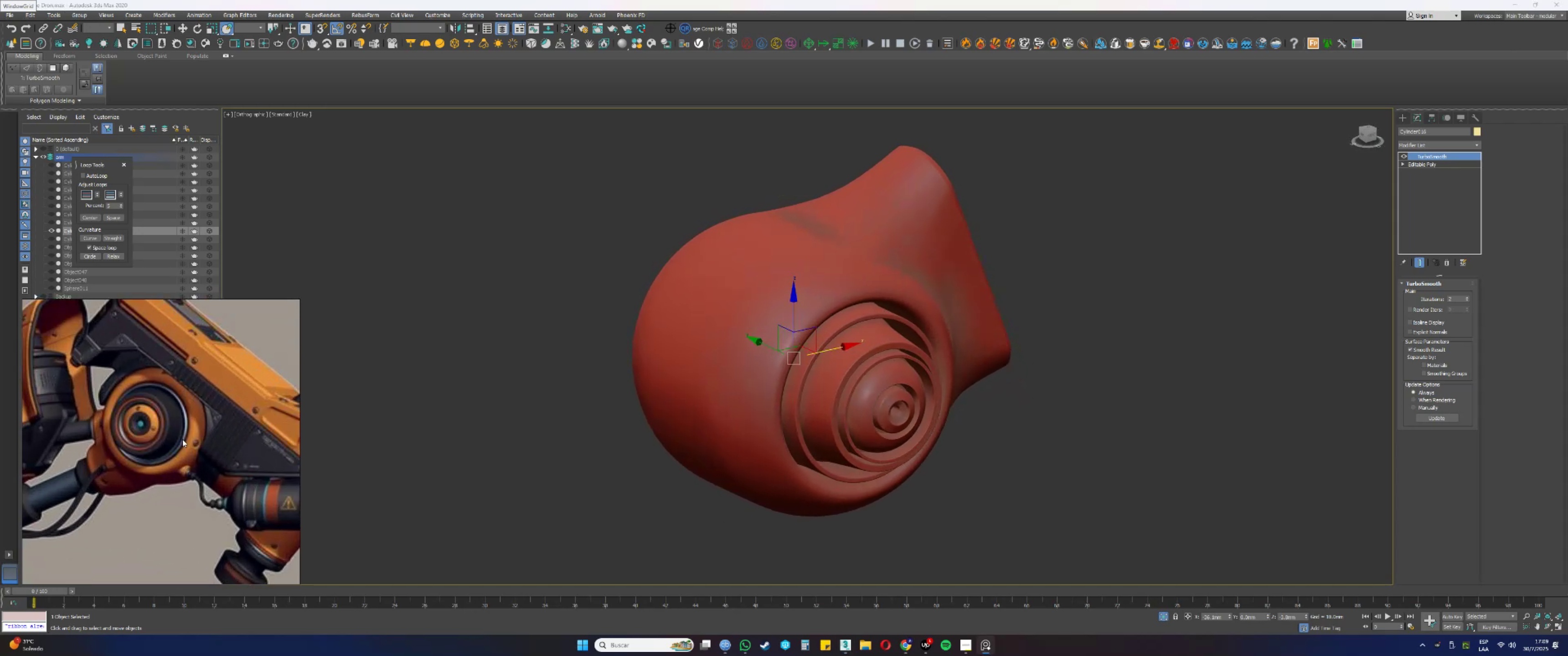 
key(F4)
 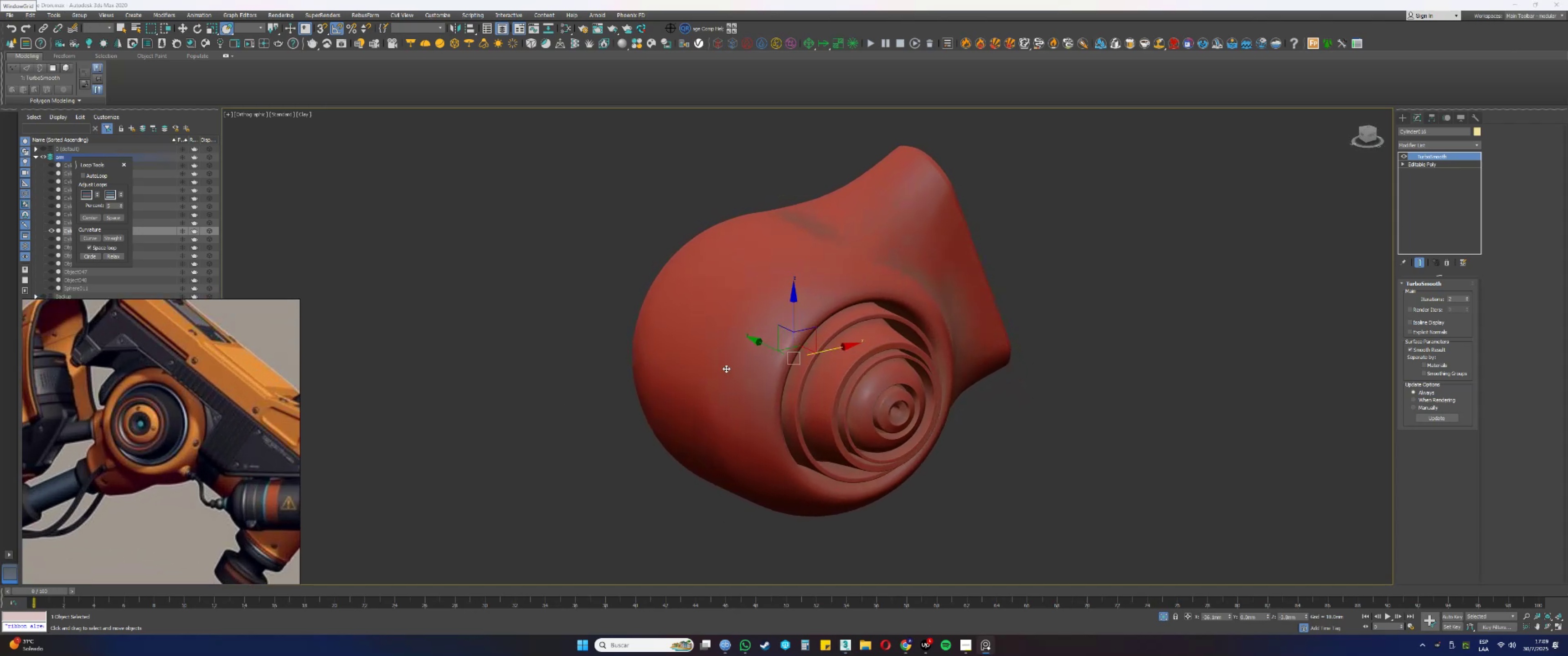 
key(F4)
 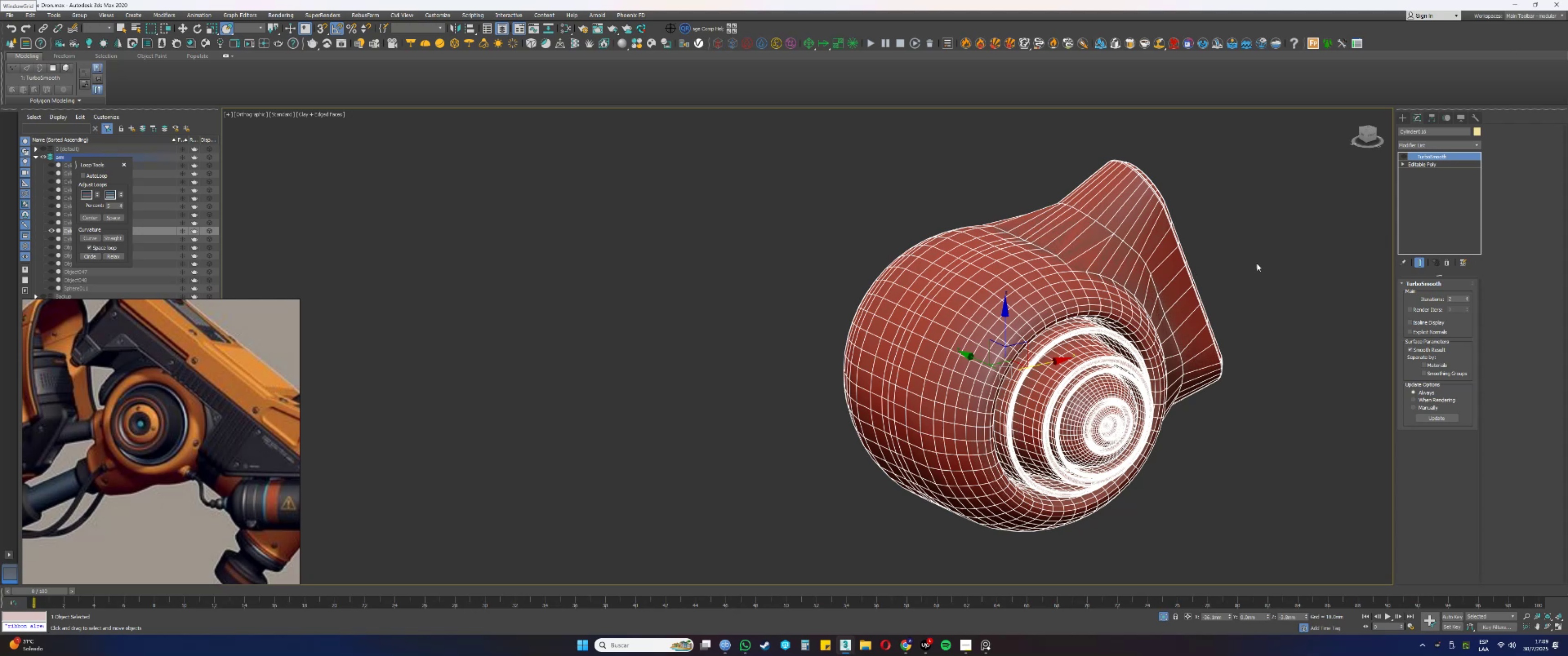 
left_click([1428, 160])
 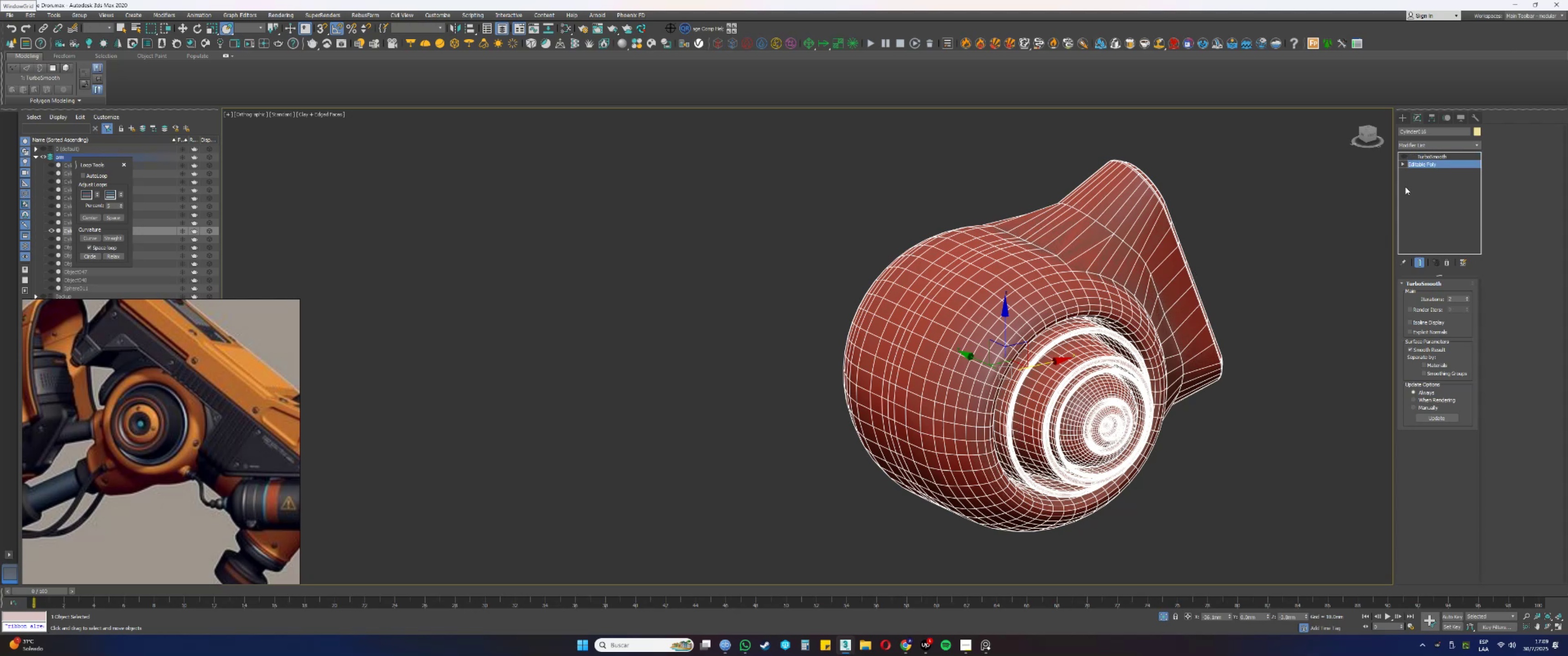 
key(4)
 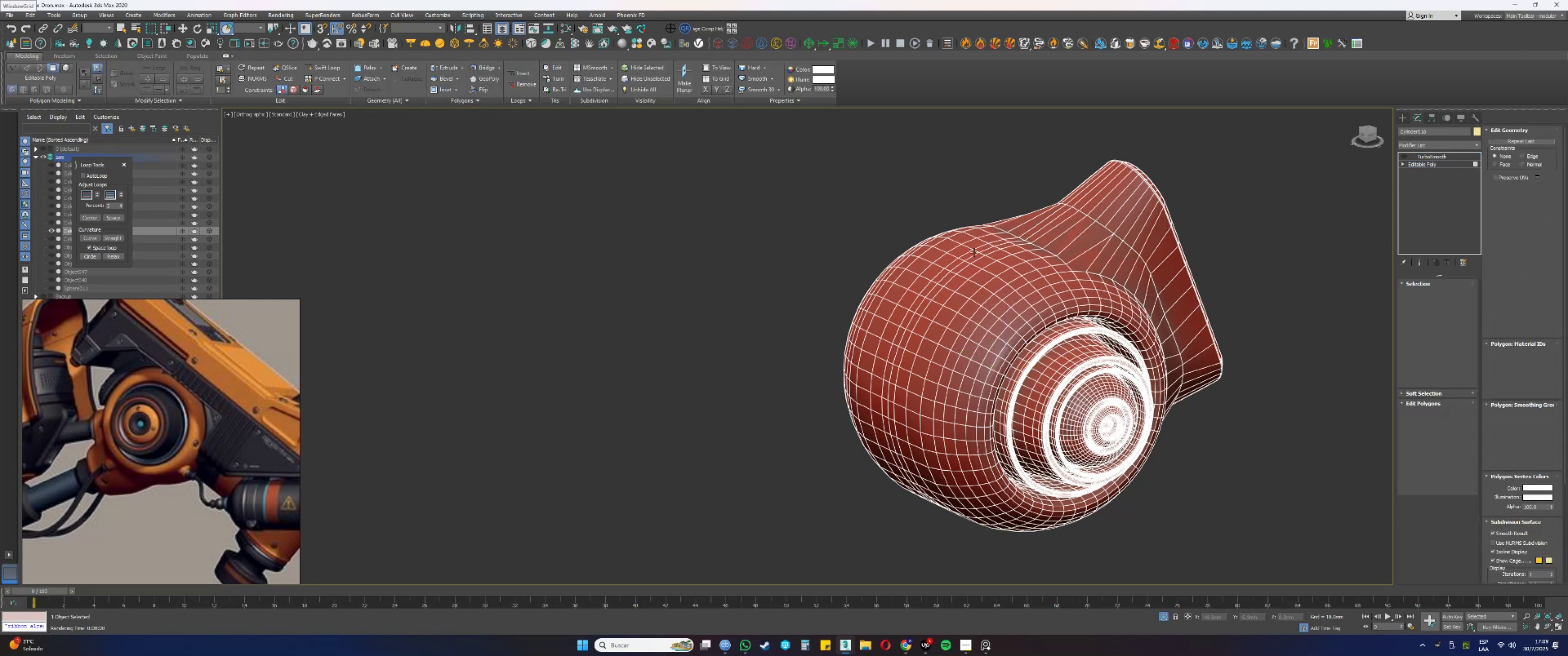 
left_click([975, 249])
 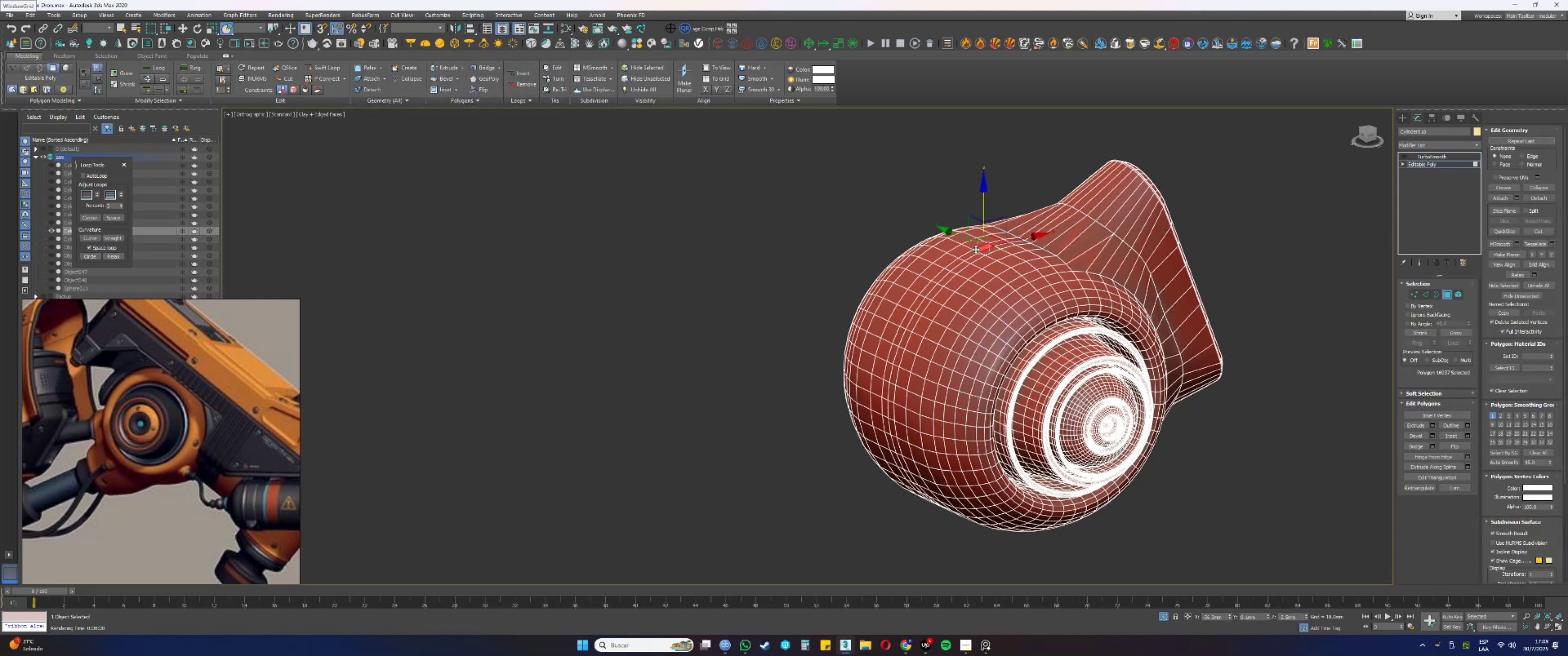 
hold_key(key=AltLeft, duration=0.49)
 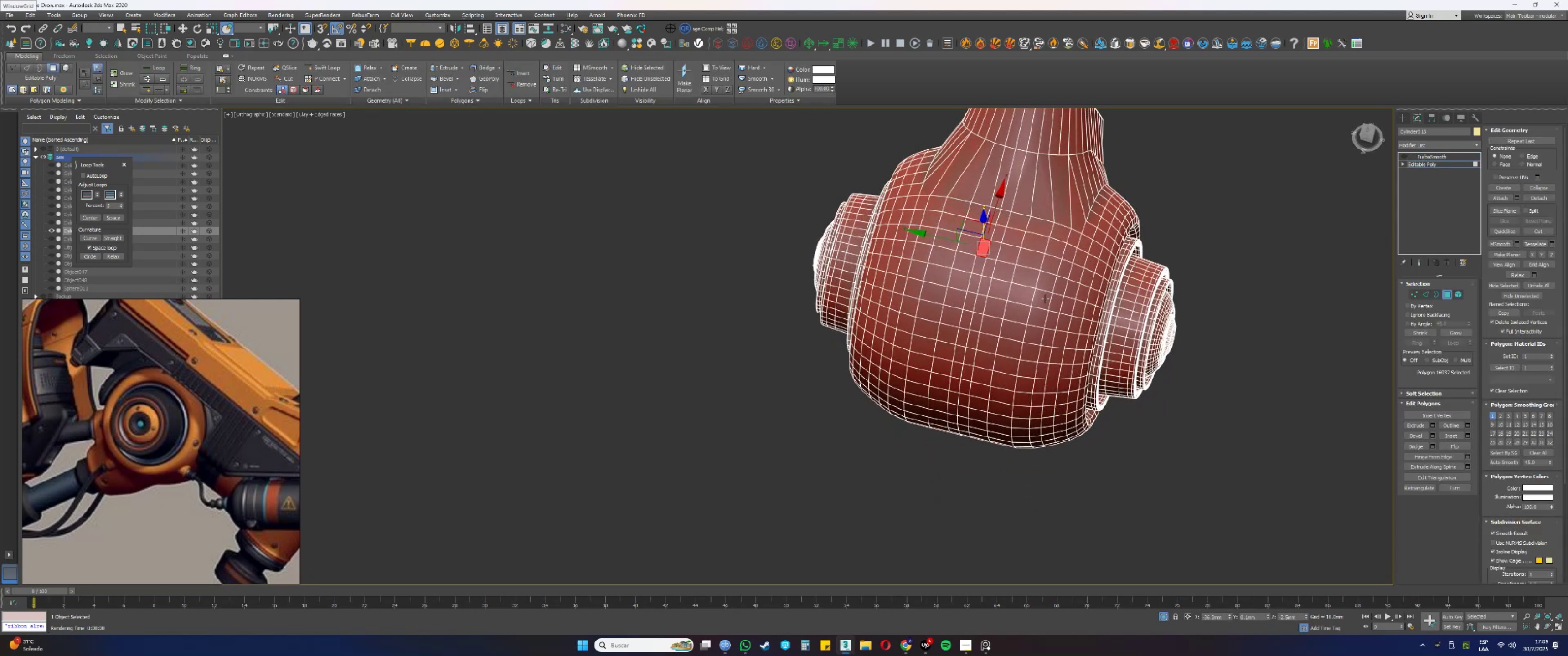 
key(Q)
 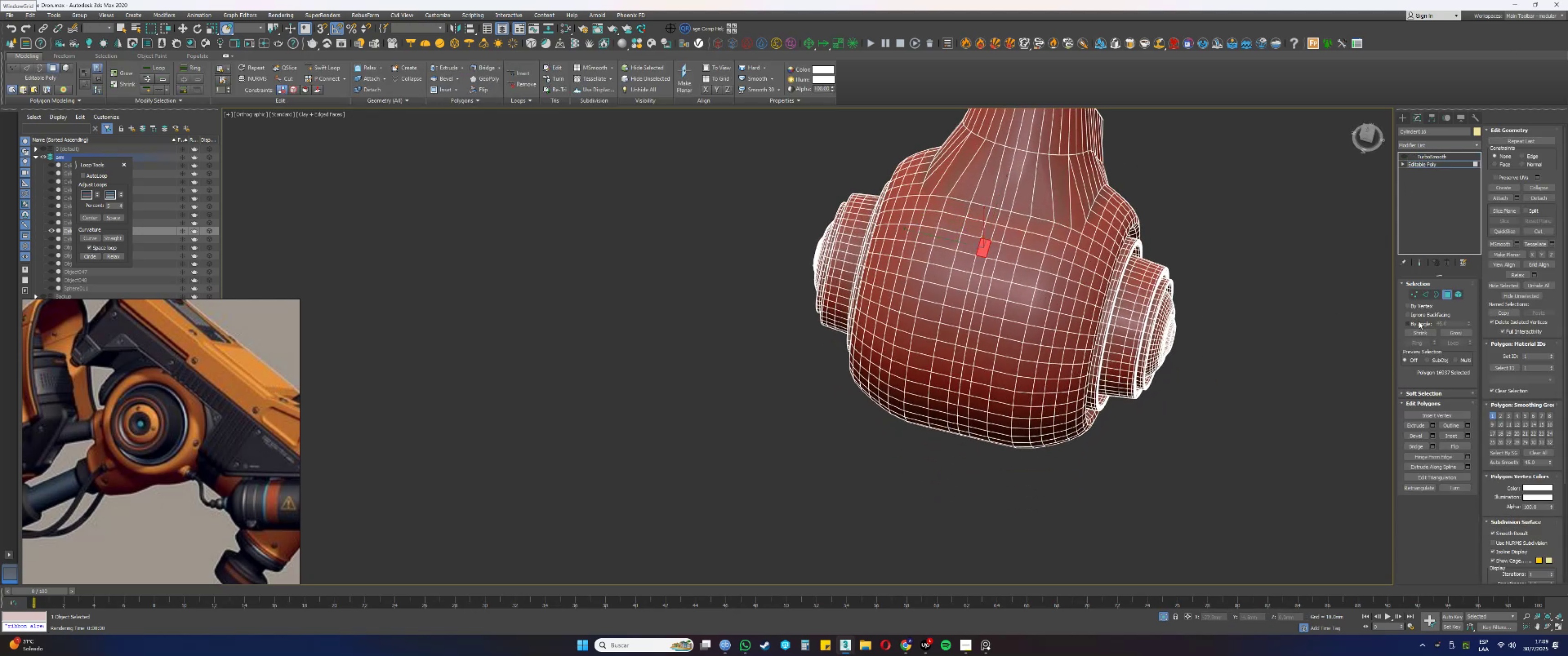 
left_click([1411, 315])
 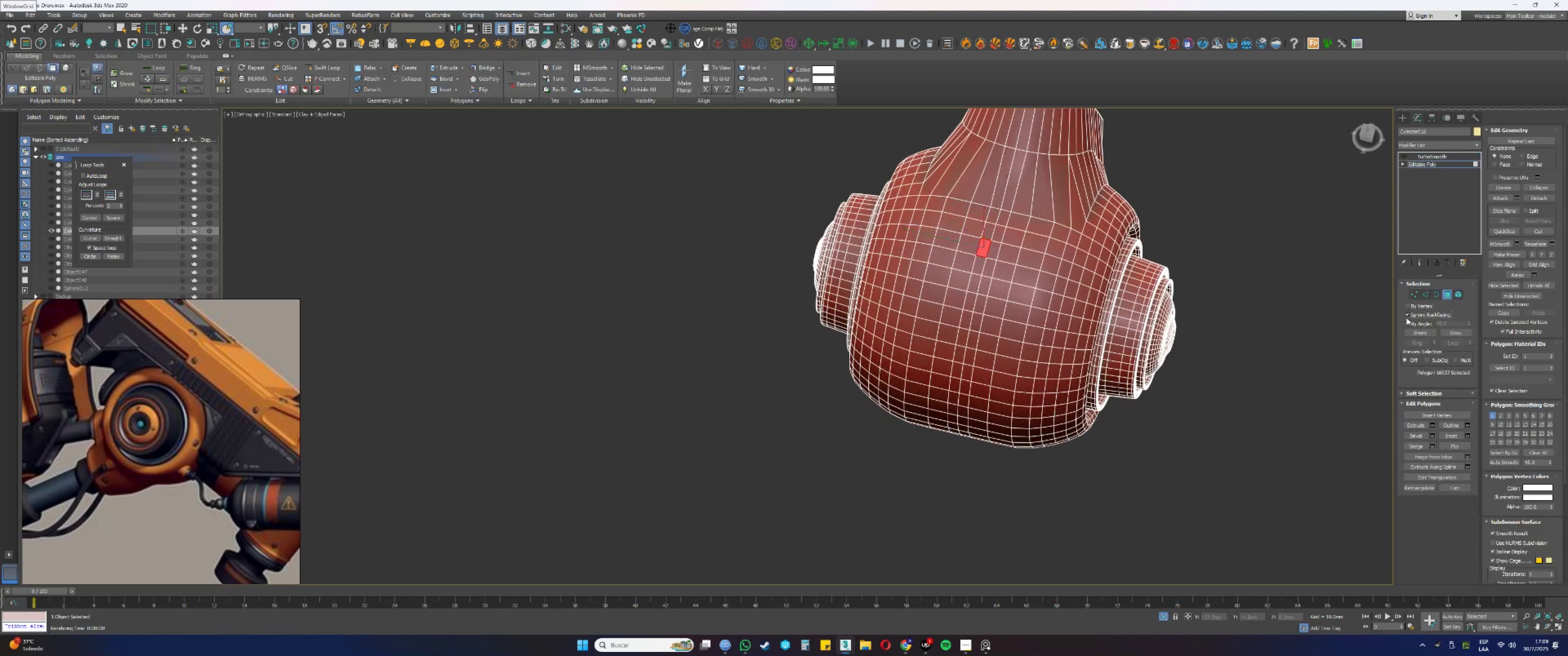 
key(Alt+AltLeft)
 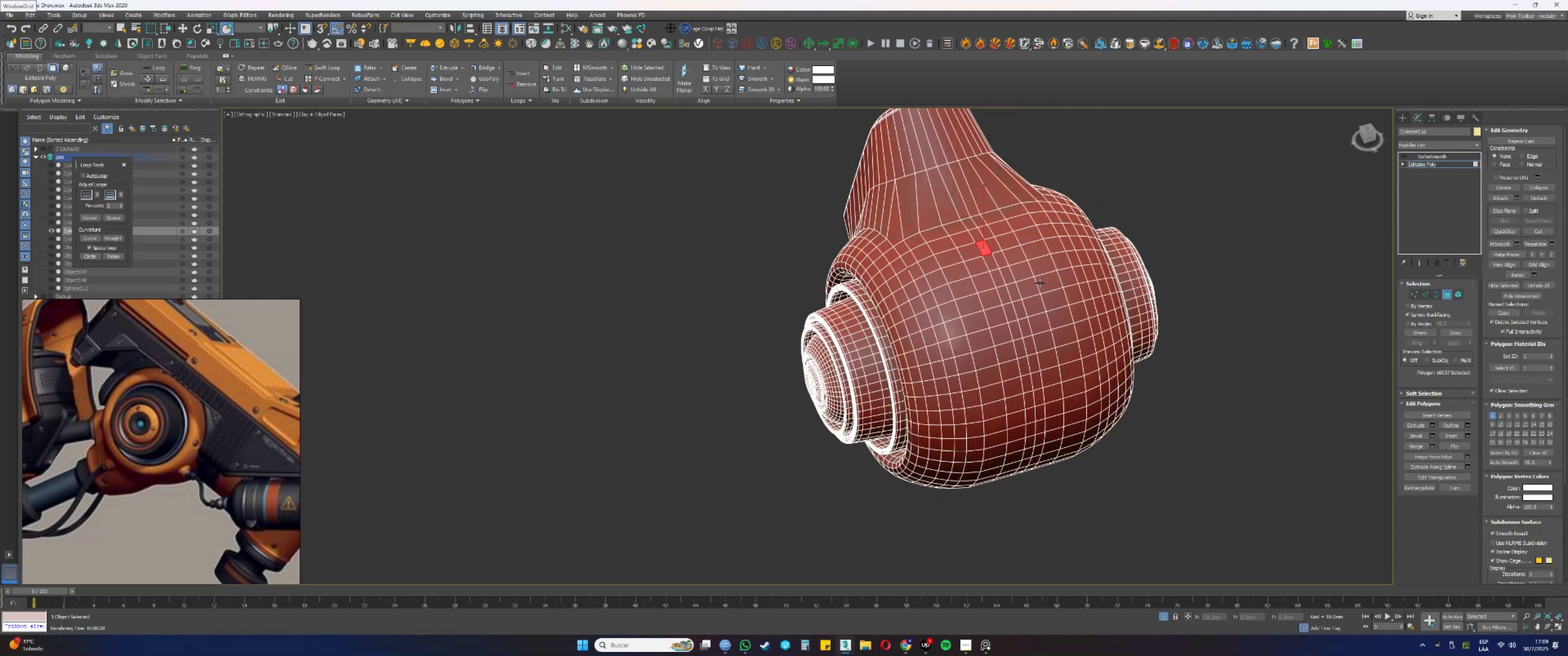 
hold_key(key=AltLeft, duration=0.61)
 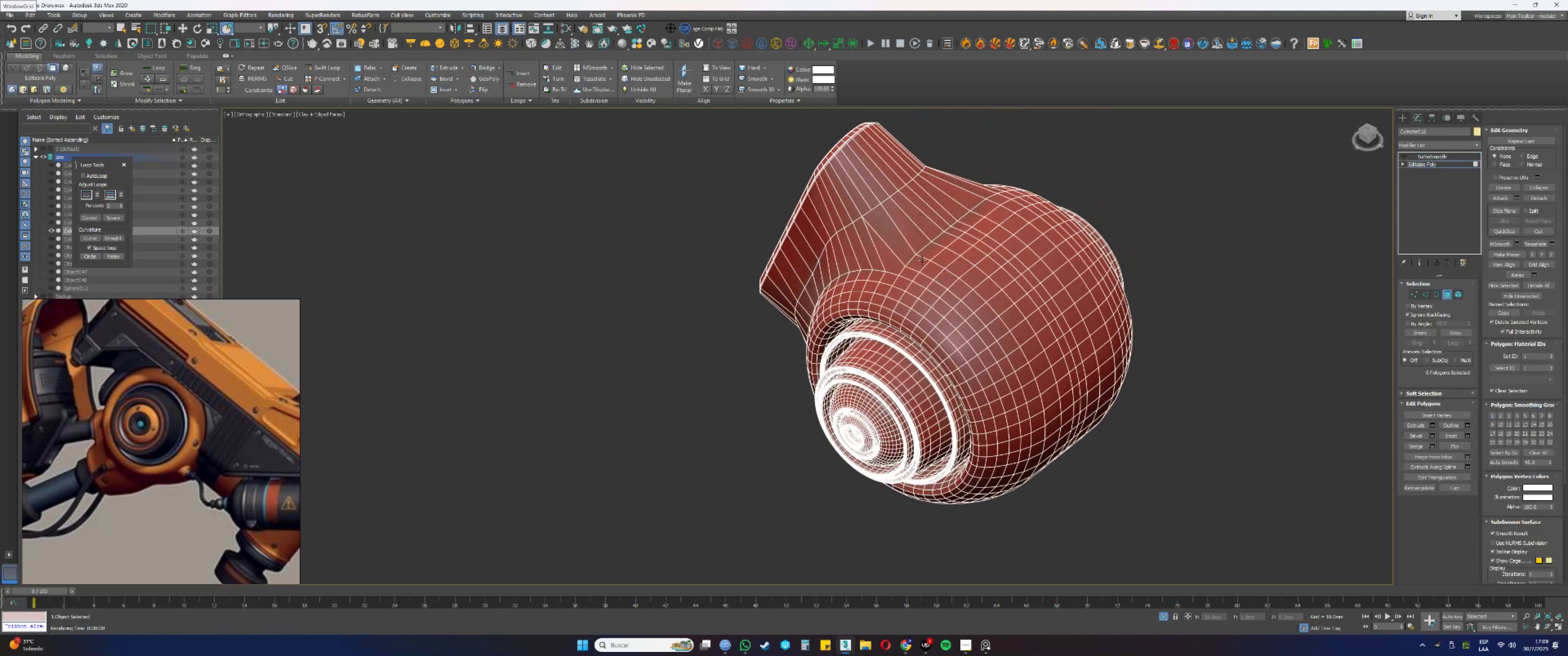 
hold_key(key=ShiftLeft, duration=1.5)
left_click([924, 250])
 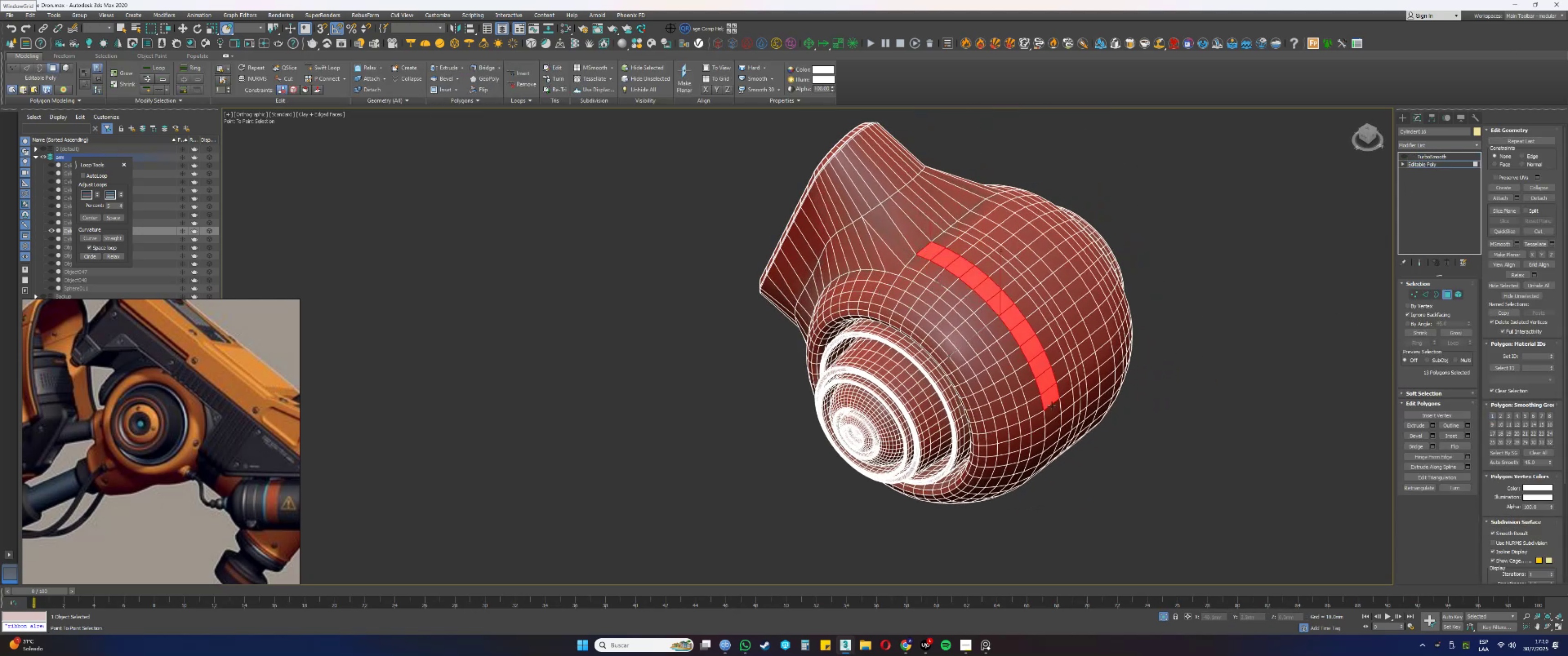 
hold_key(key=ShiftLeft, duration=4.74)
 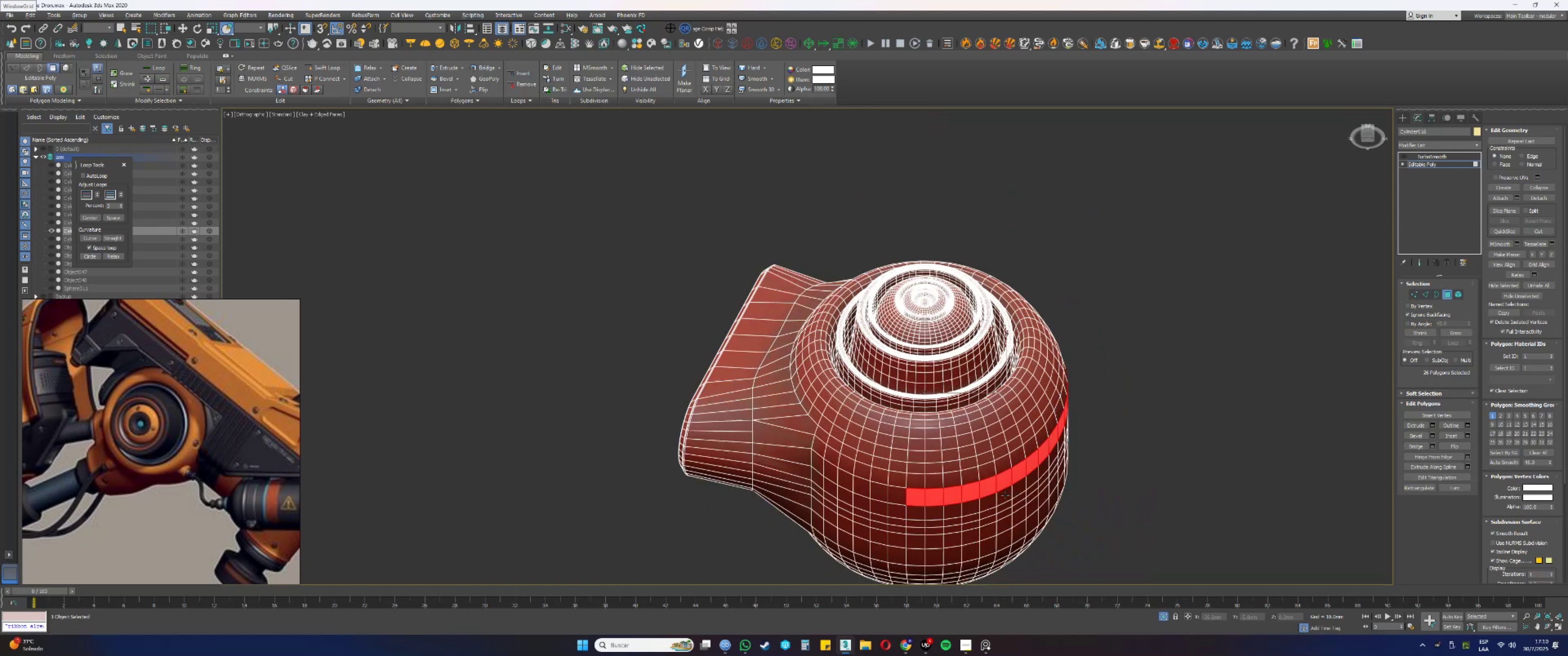 
hold_key(key=AltLeft, duration=0.54)
 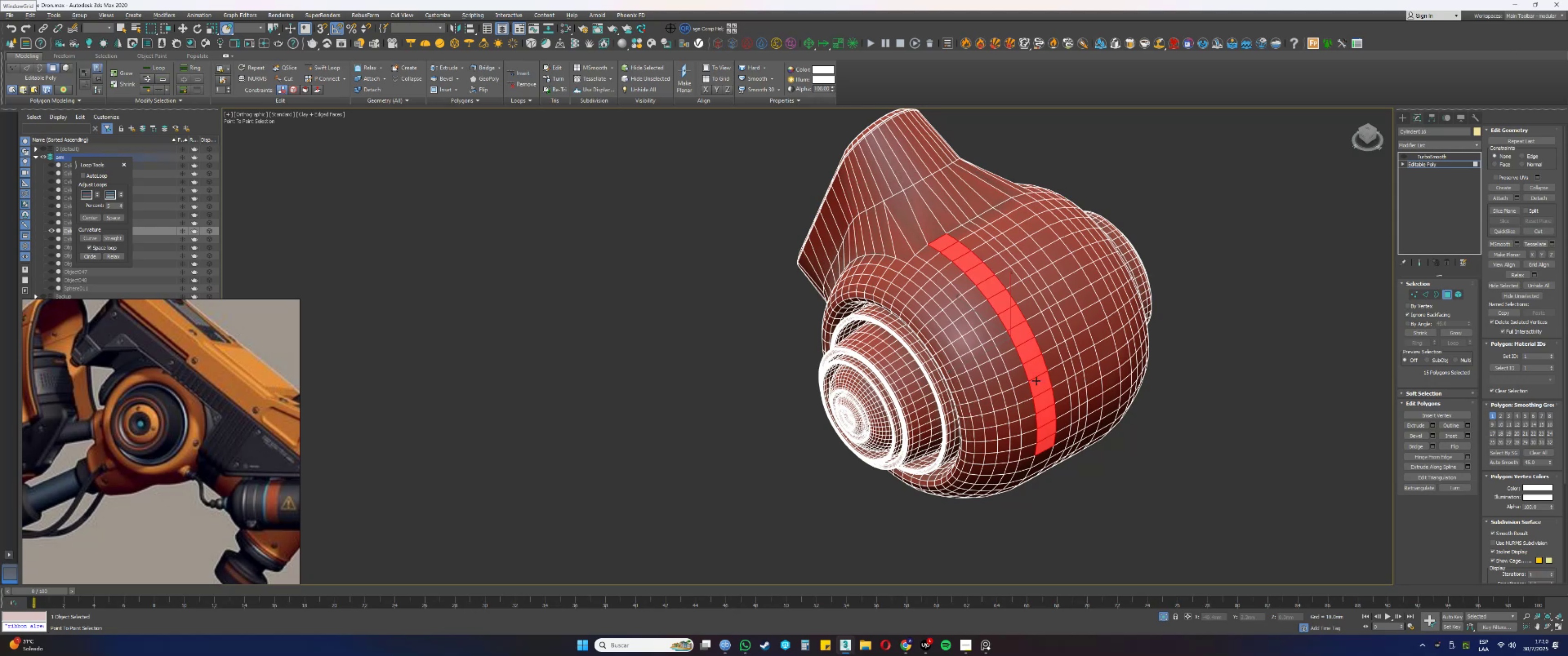 
hold_key(key=AltLeft, duration=0.8)
 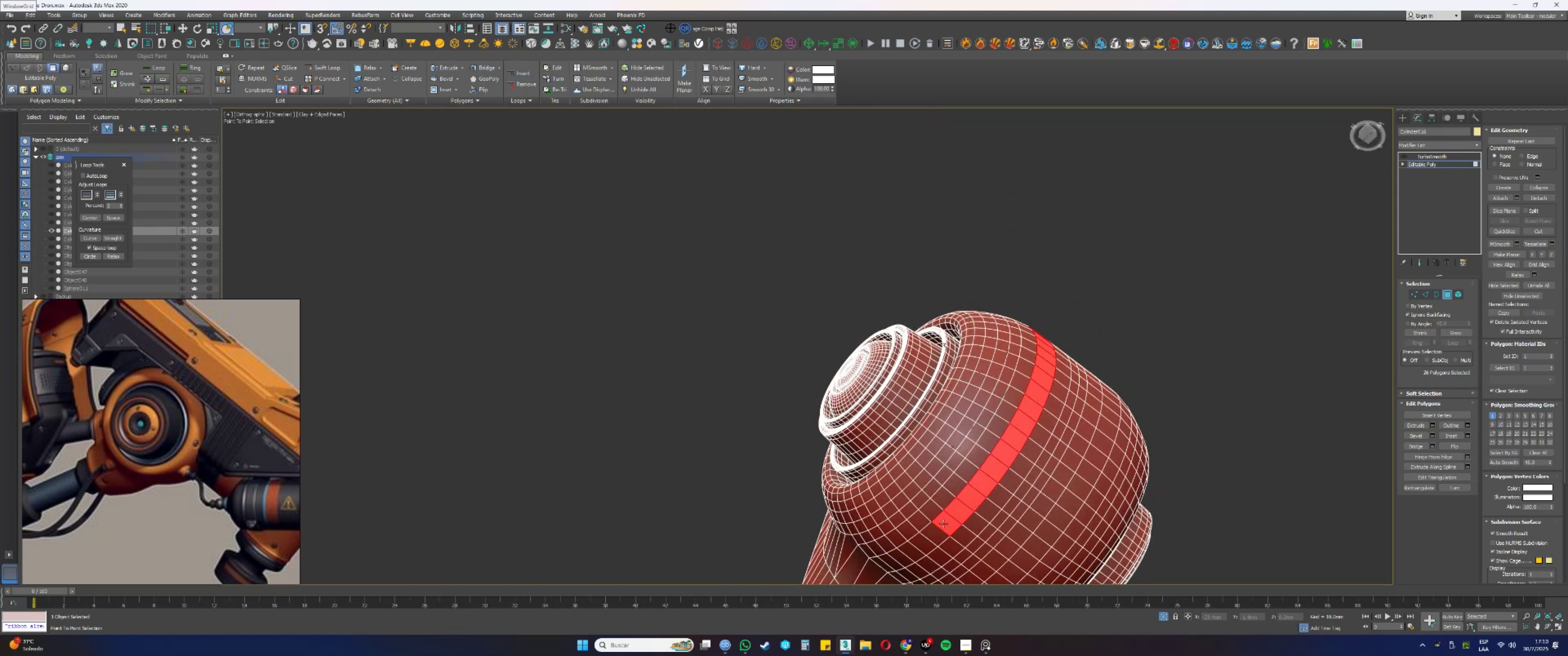 
left_click([946, 522])
 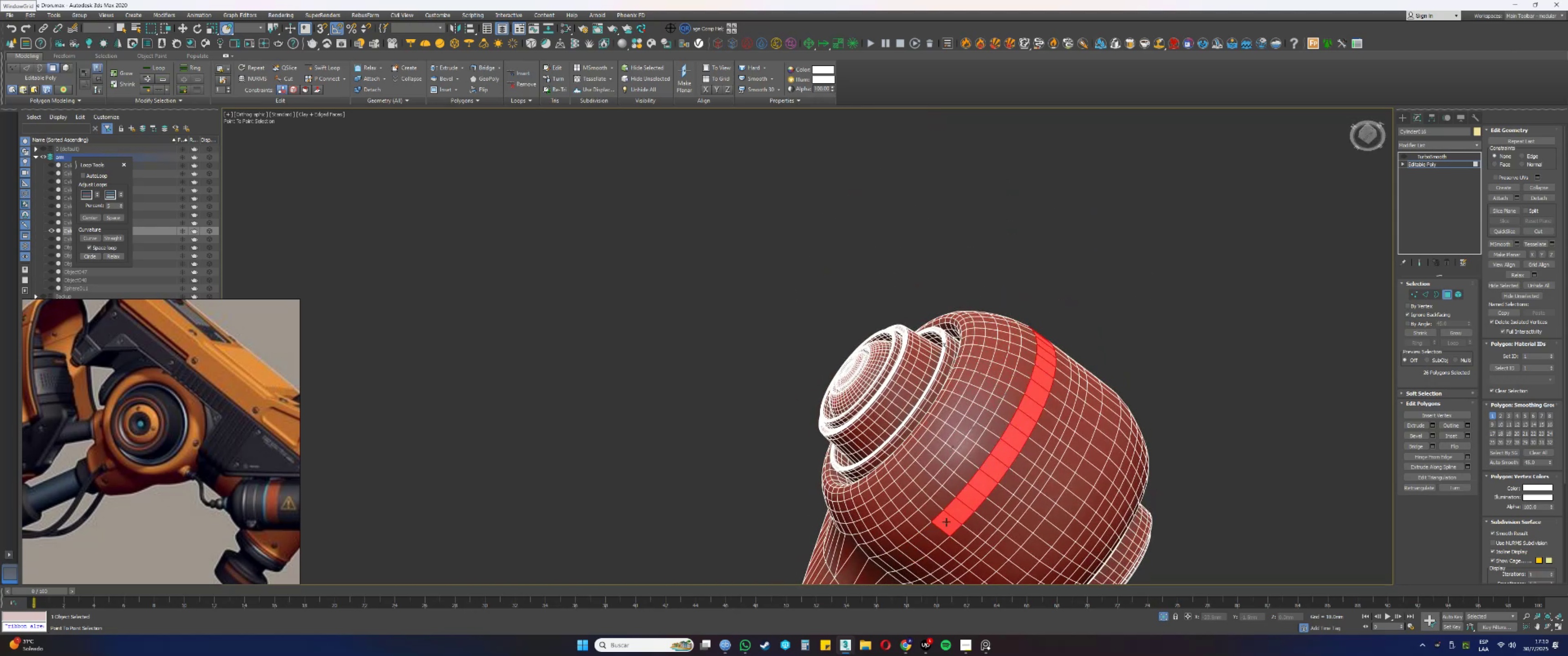 
hold_key(key=AltLeft, duration=0.48)
 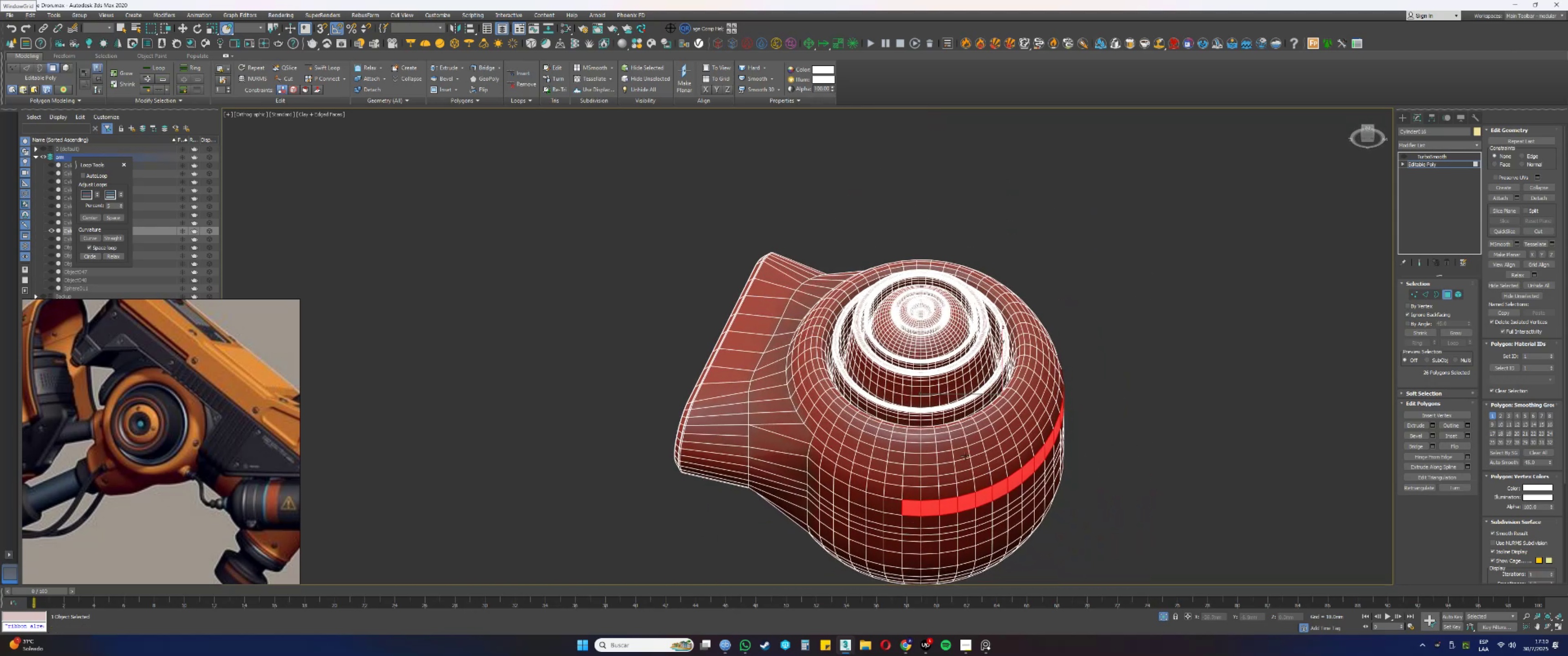 
key(Alt+AltLeft)
 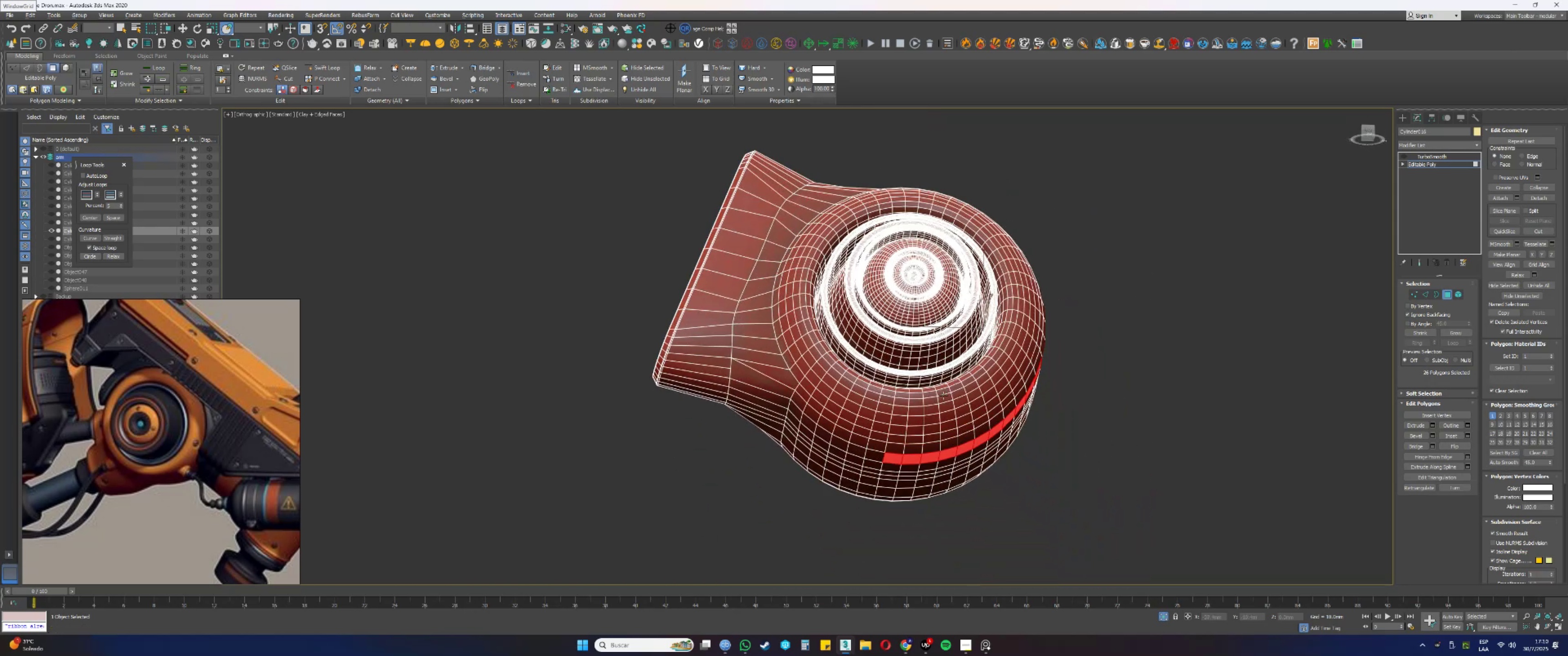 
hold_key(key=AltLeft, duration=0.55)
 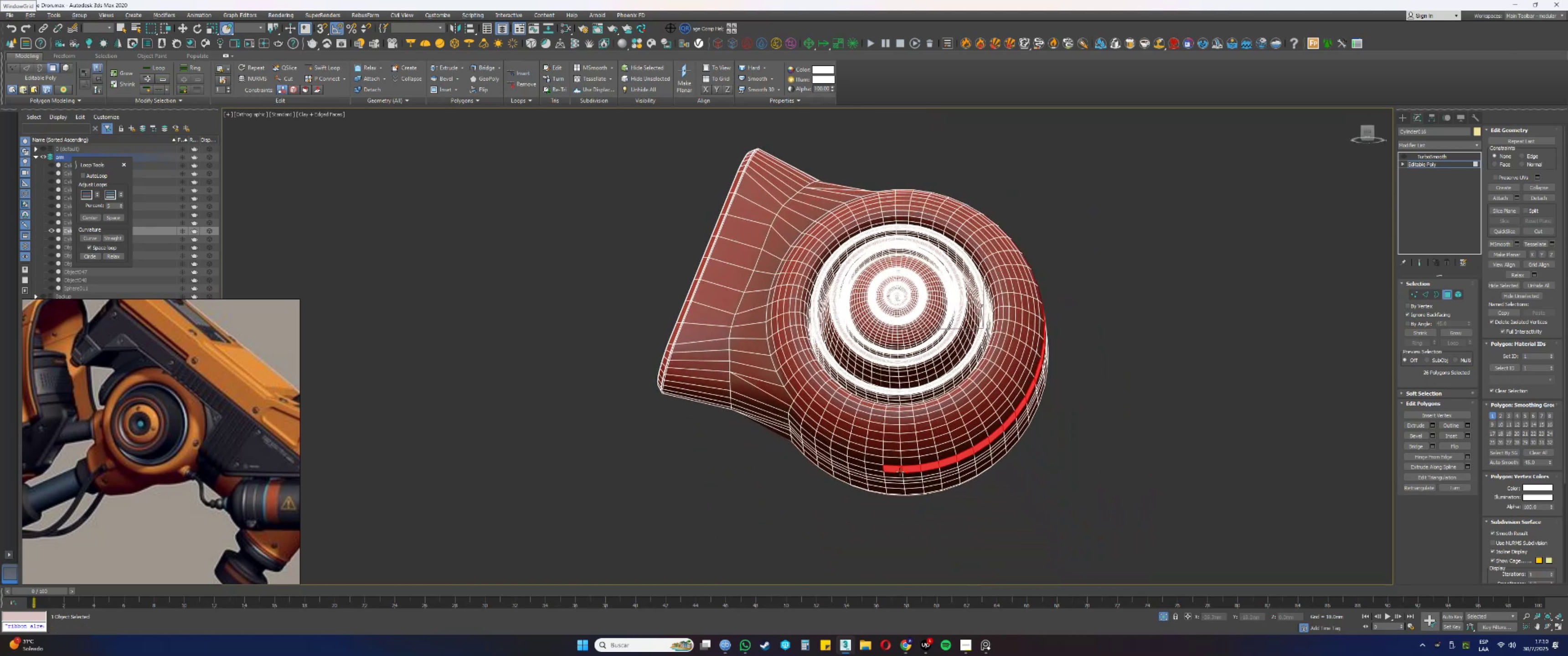 
key(Alt+AltLeft)
 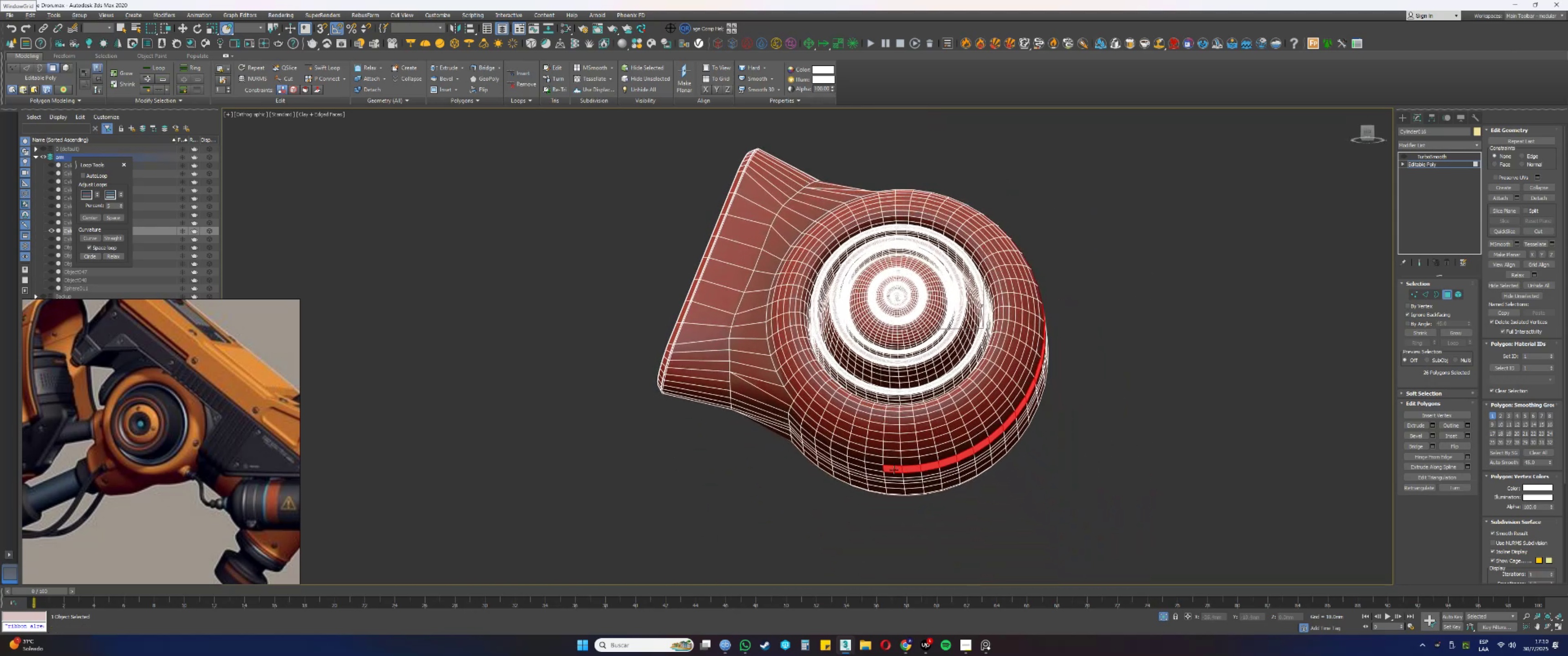 
left_click([892, 468])
 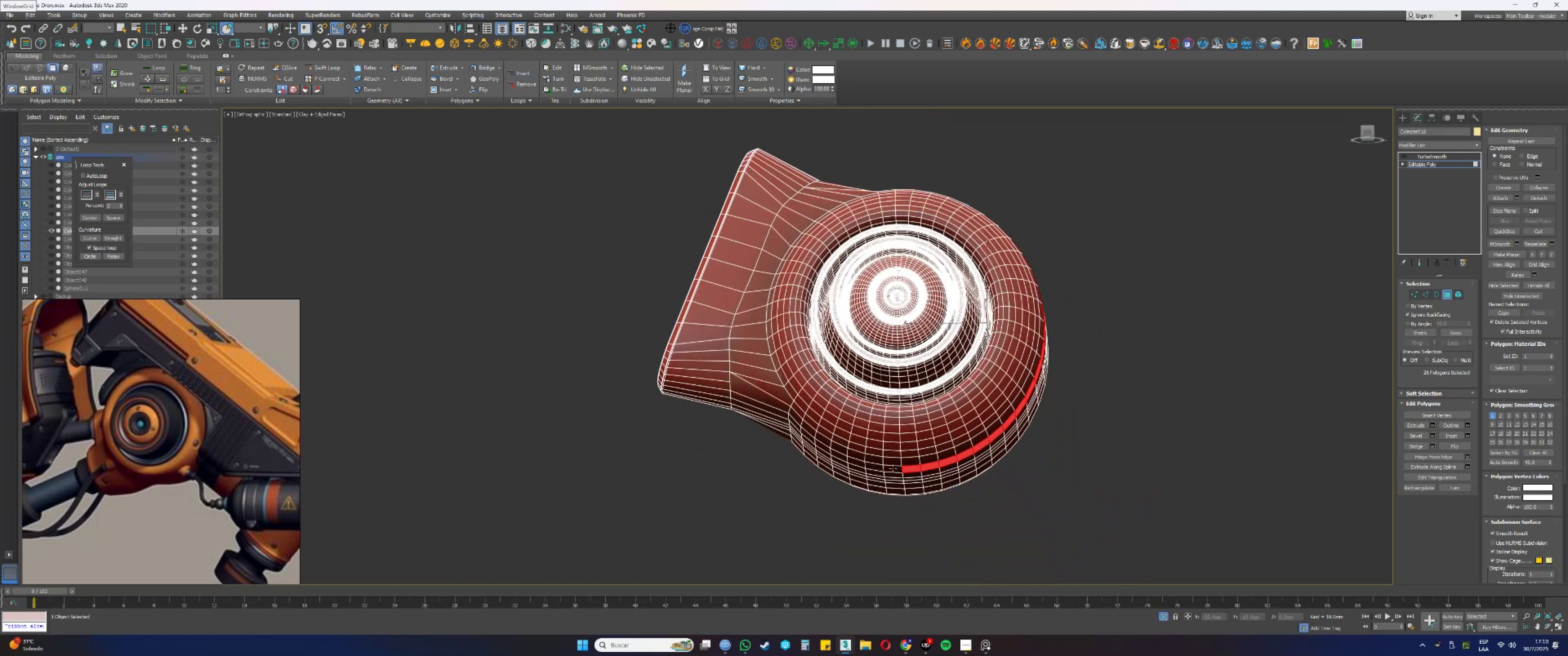 
hold_key(key=AltLeft, duration=1.53)
 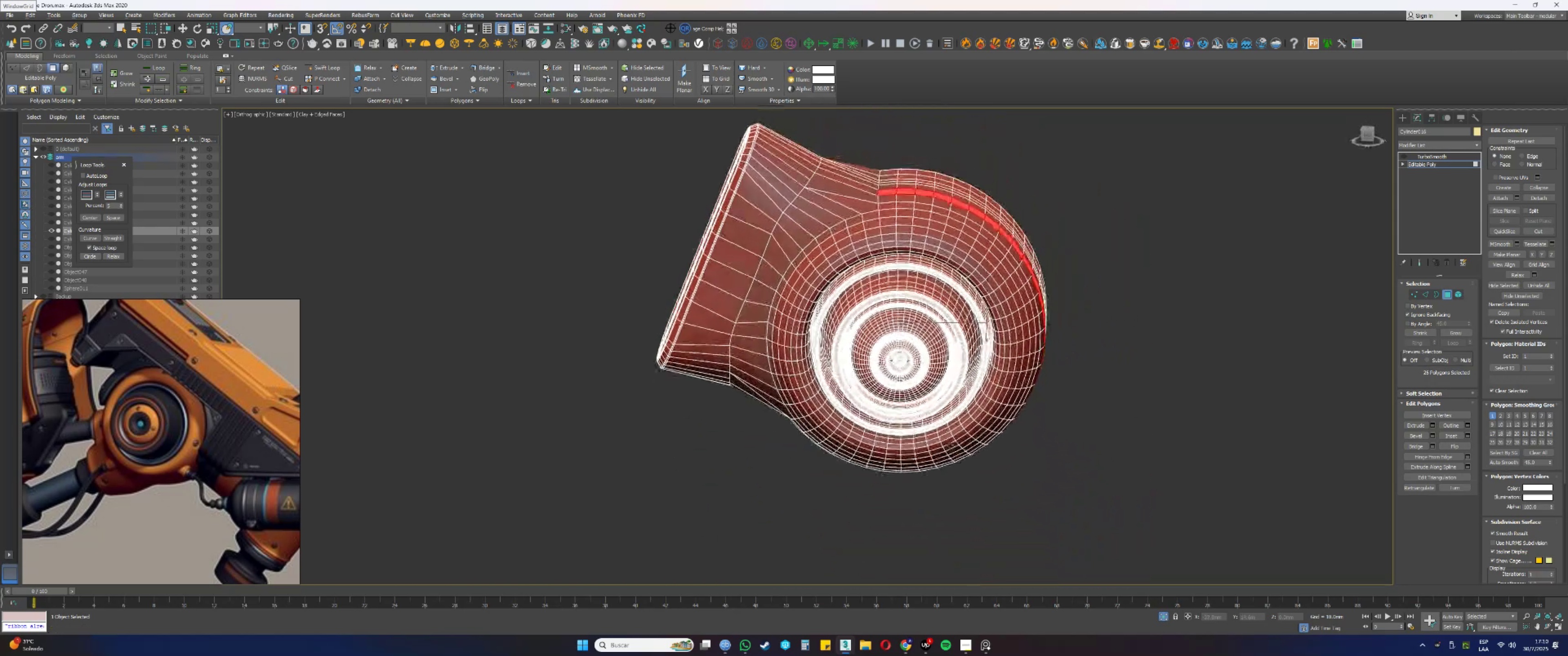 
key(Alt+AltLeft)
 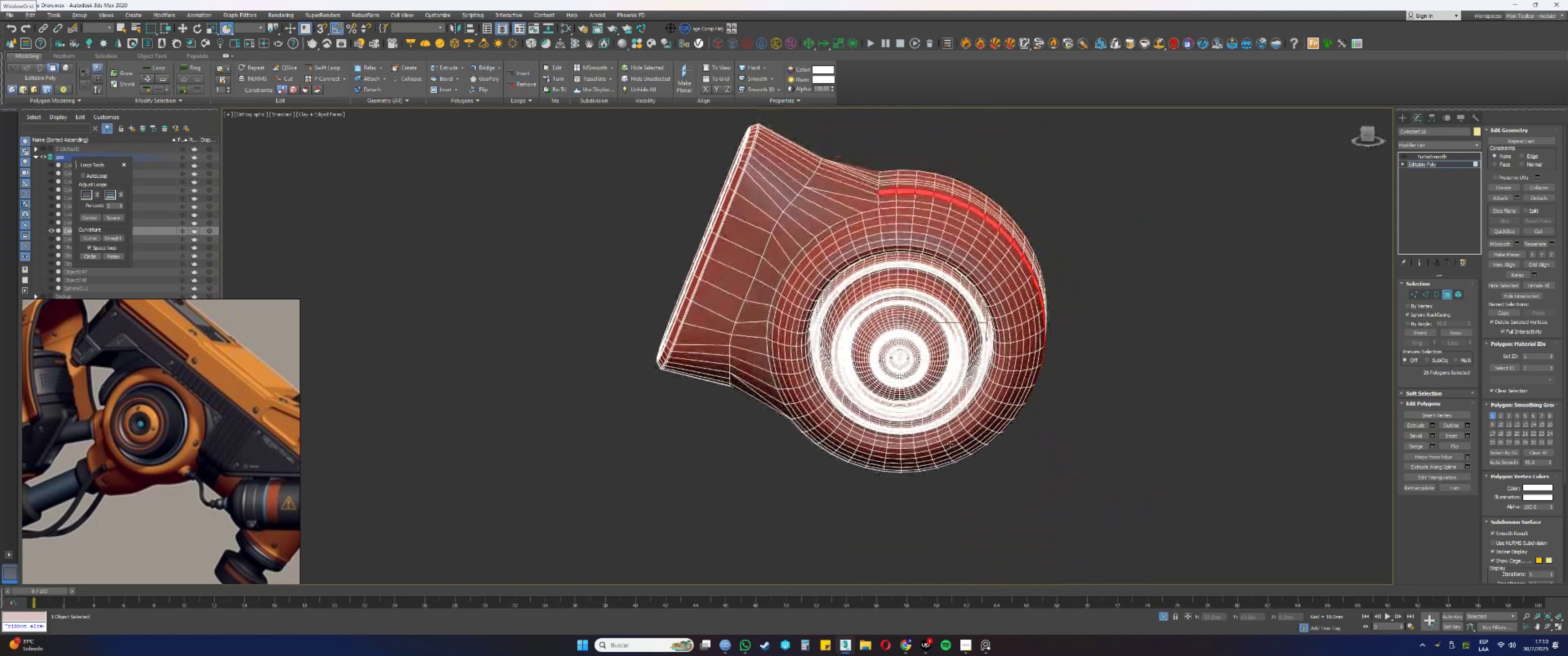 
key(Alt+AltLeft)
 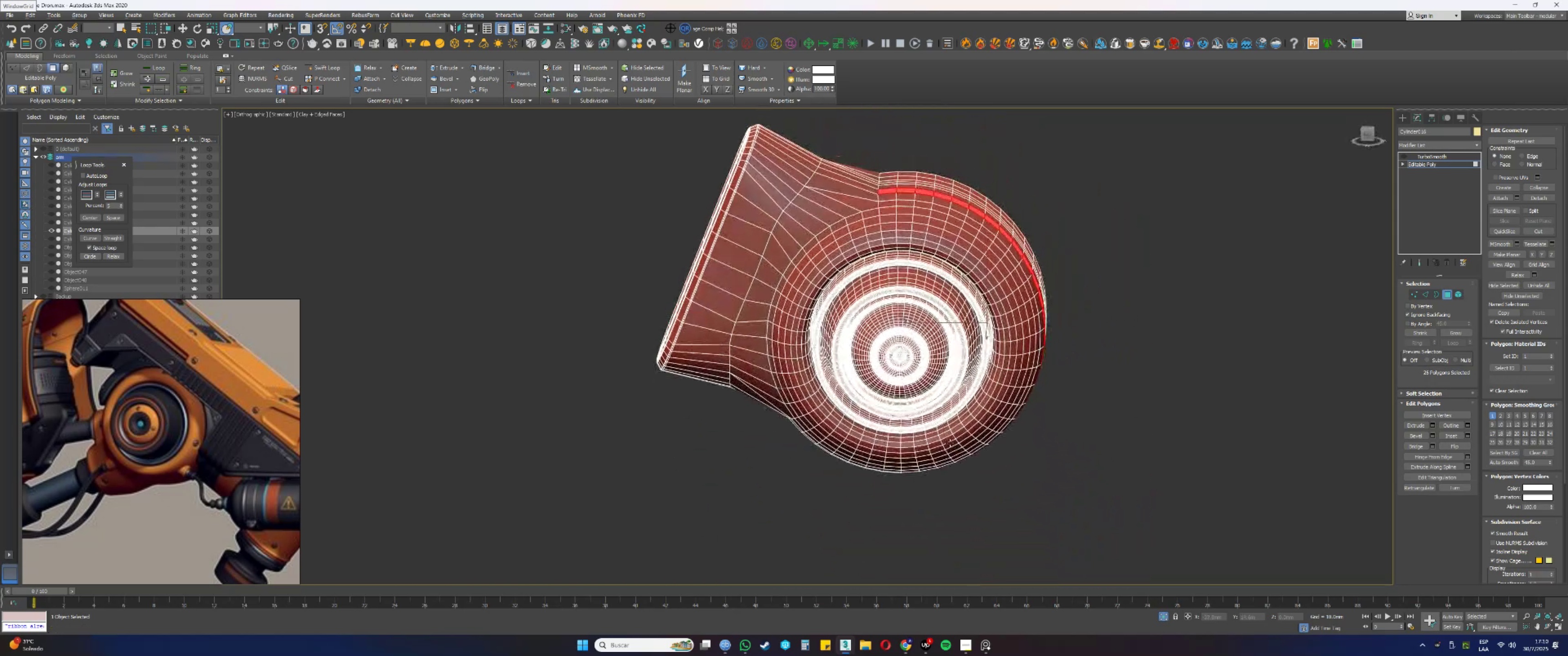 
key(Alt+AltLeft)
 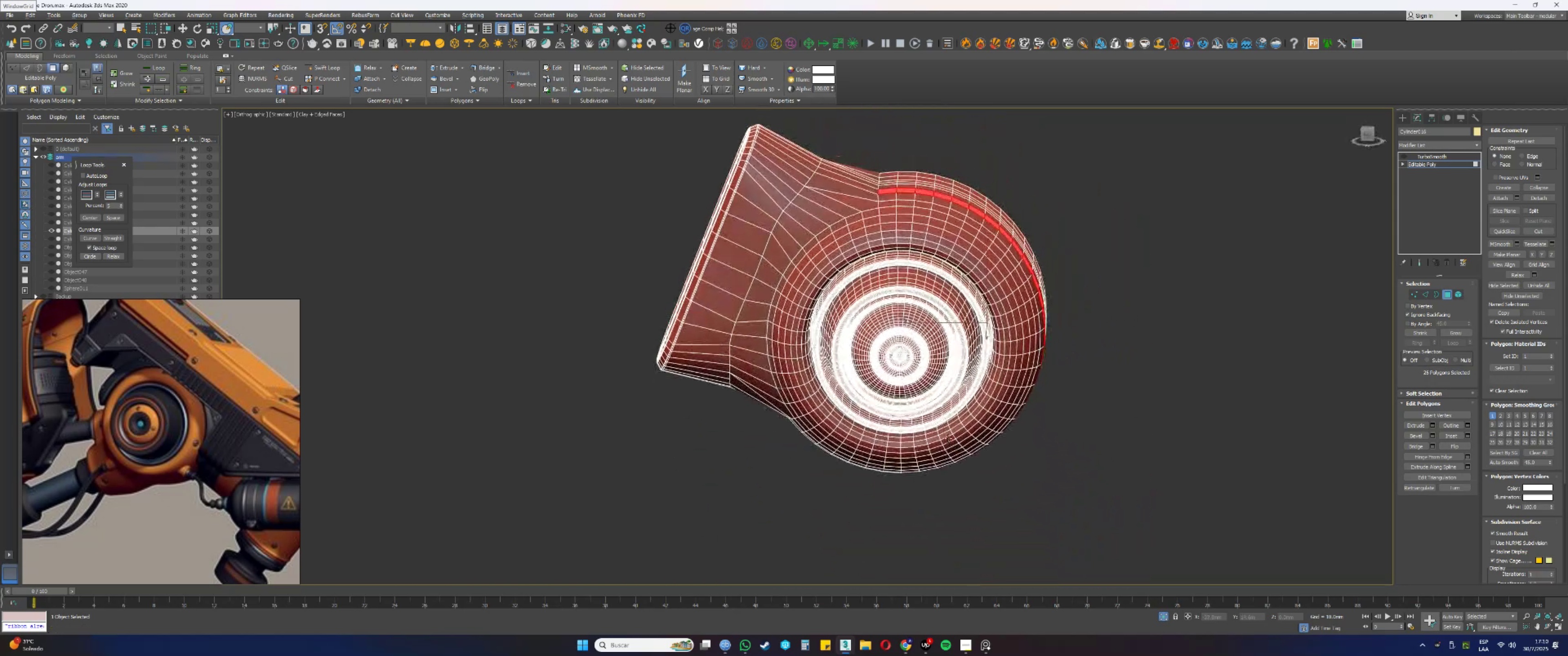 
key(Alt+AltLeft)
 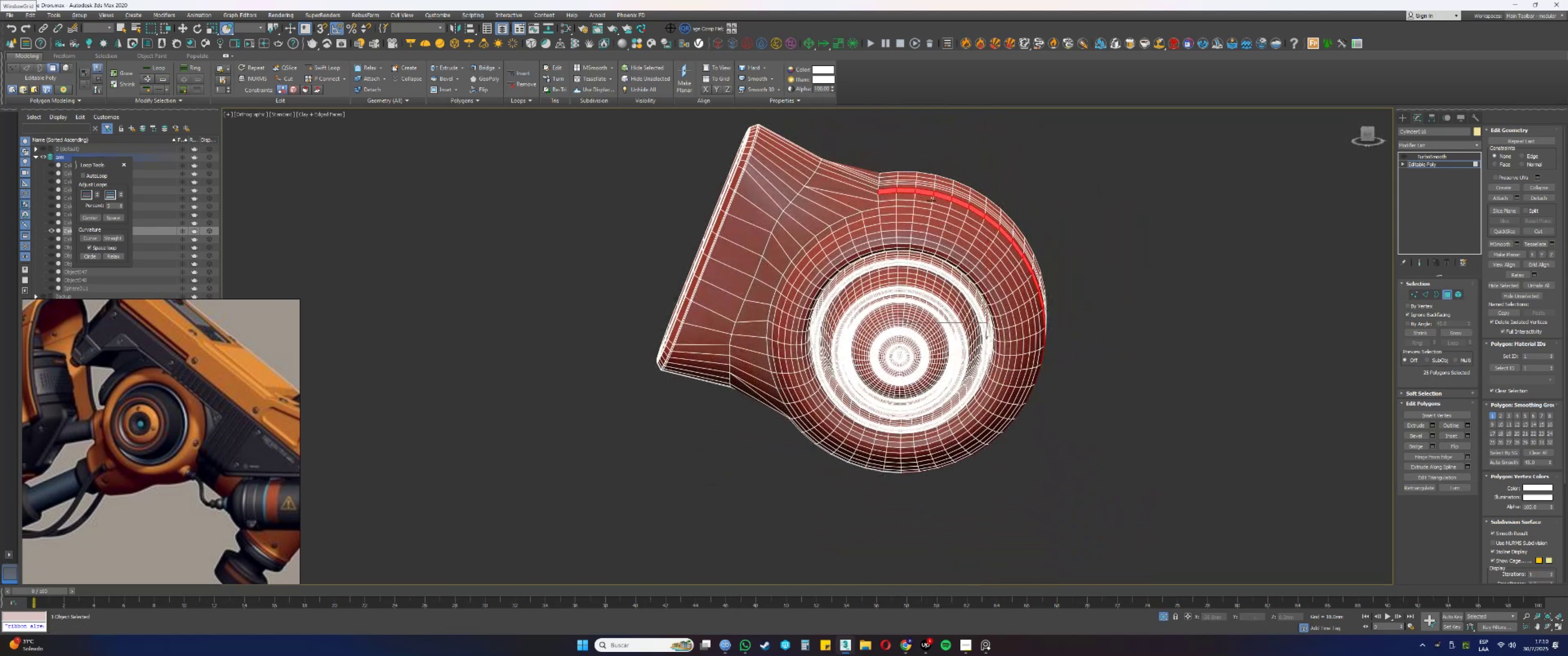 
hold_key(key=AltLeft, duration=0.5)
left_click_drag(start_coordinate=[891, 179], to_coordinate=[891, 200])
 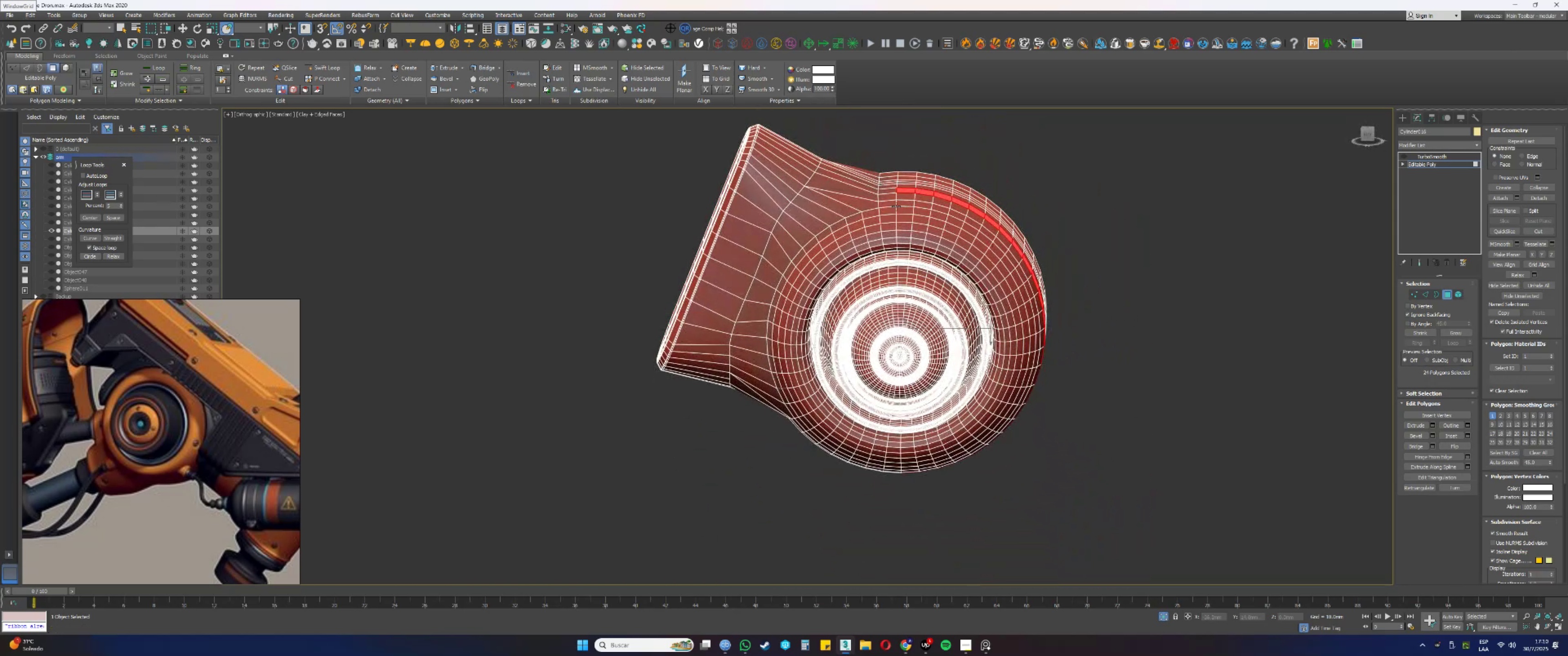 
hold_key(key=AltLeft, duration=1.53)
 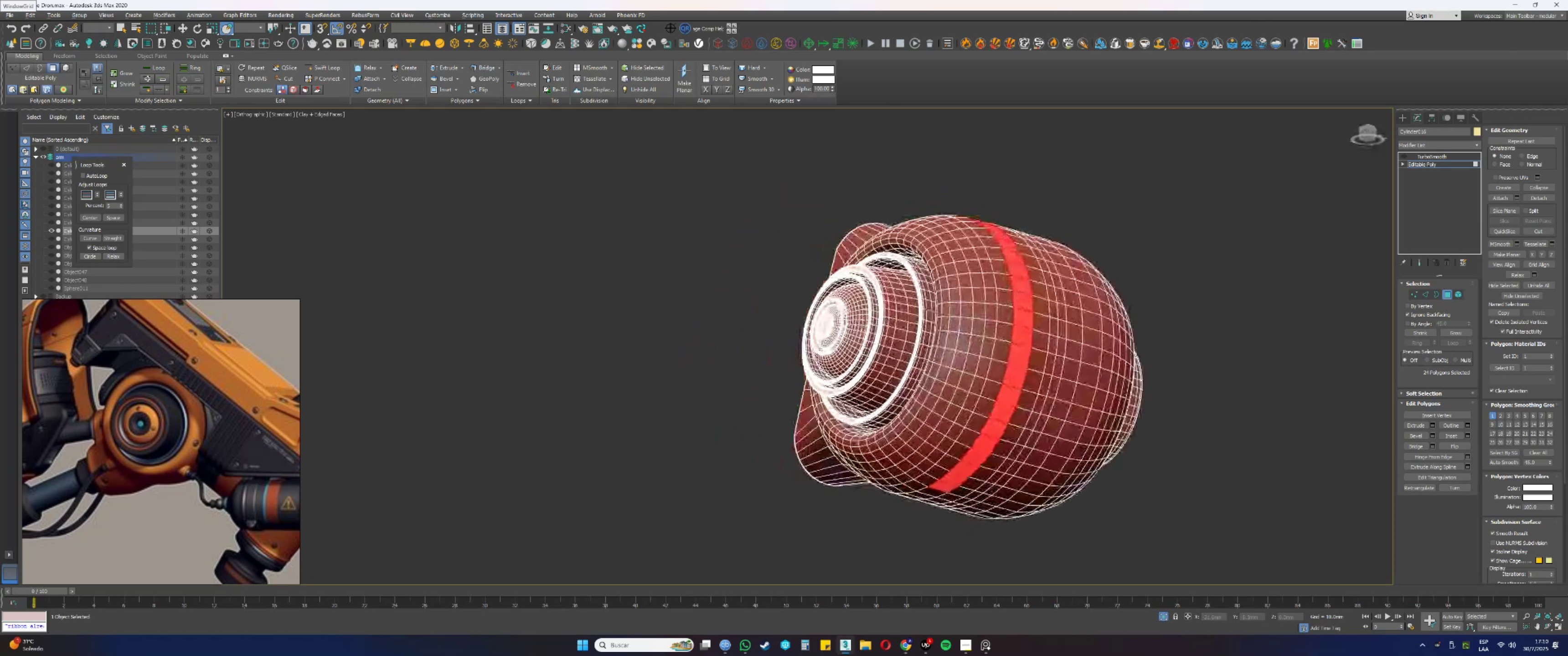 
hold_key(key=AltLeft, duration=0.46)
 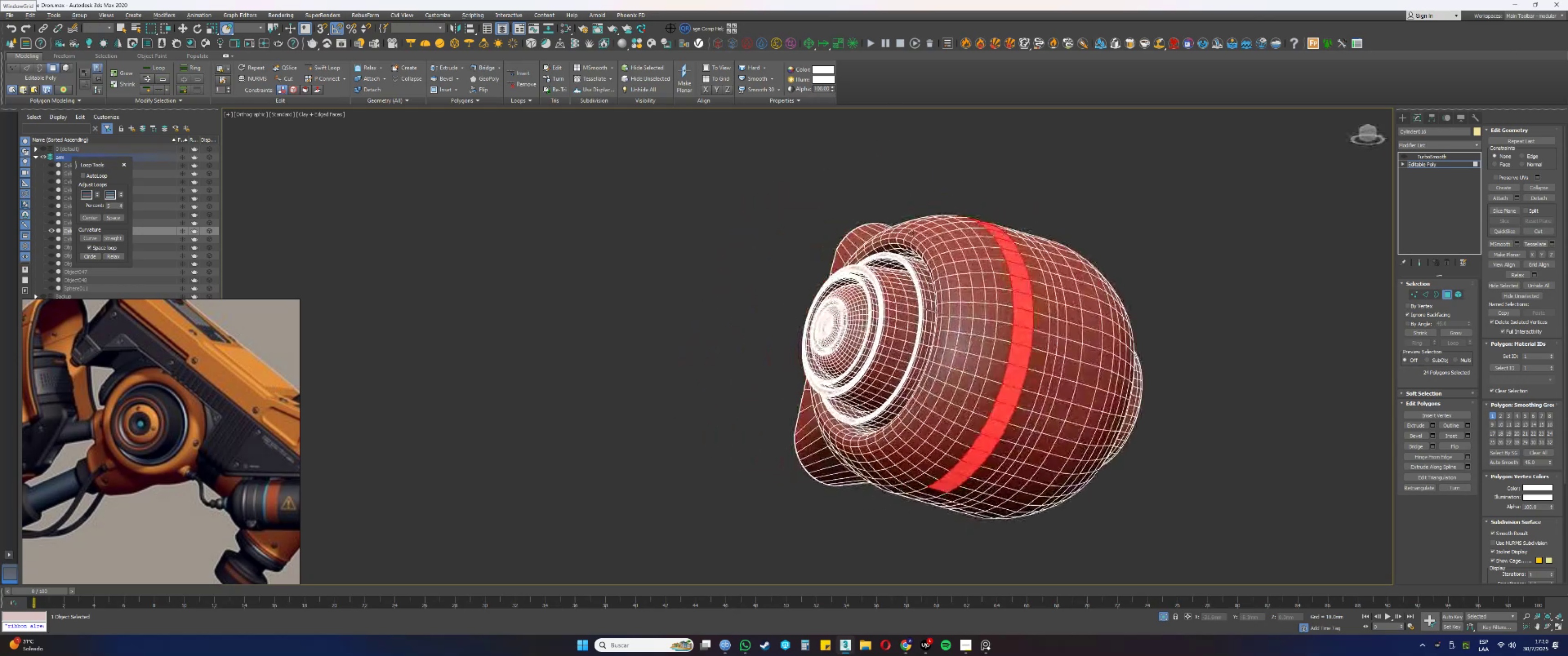 
hold_key(key=AltLeft, duration=0.52)
 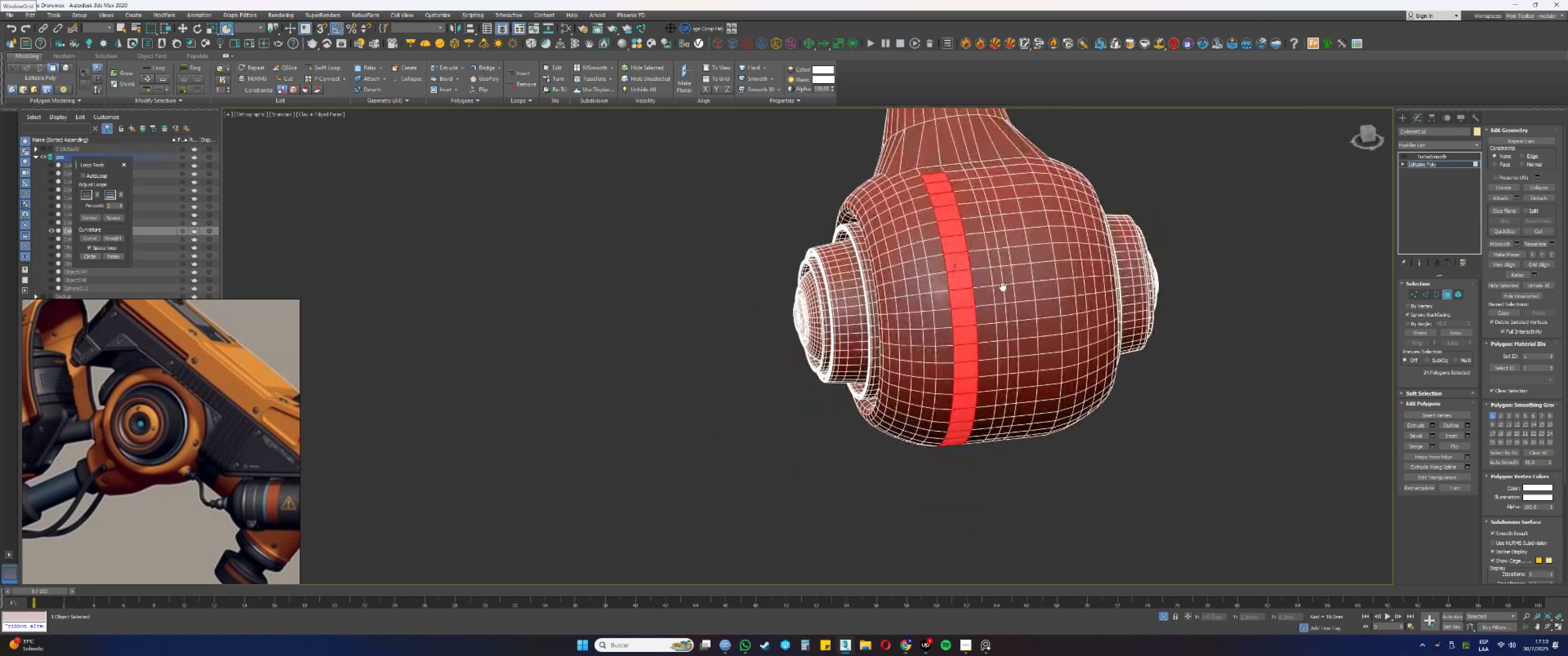 
key(Alt+AltLeft)
 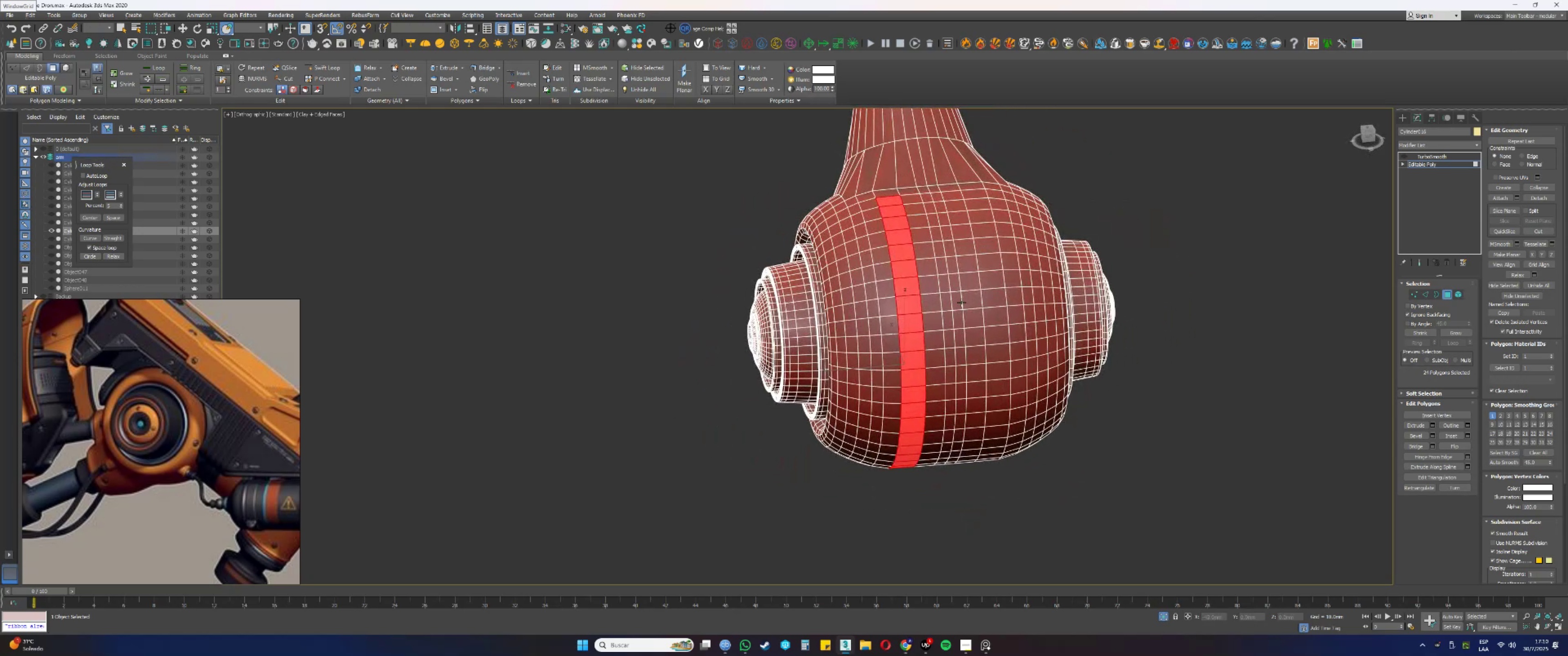 
key(Alt+AltLeft)
 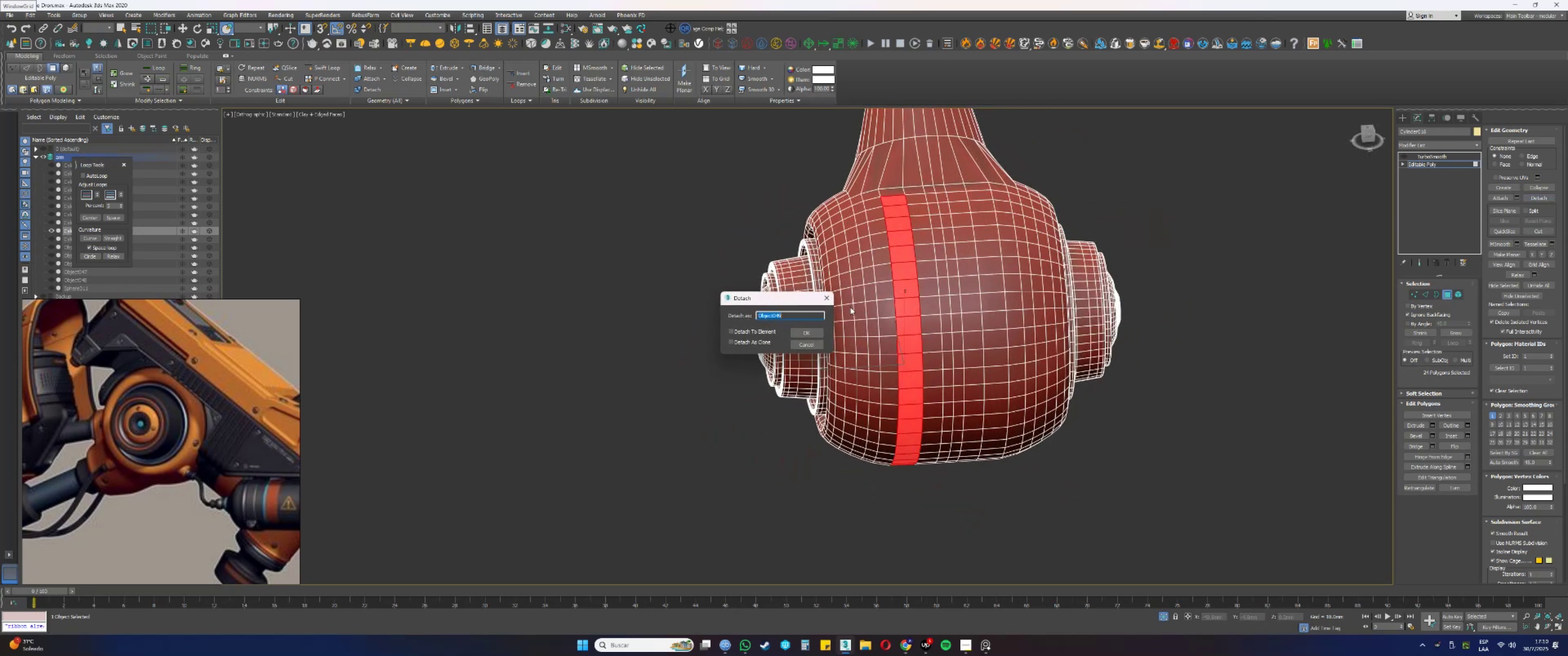 
double_click([804, 334])
 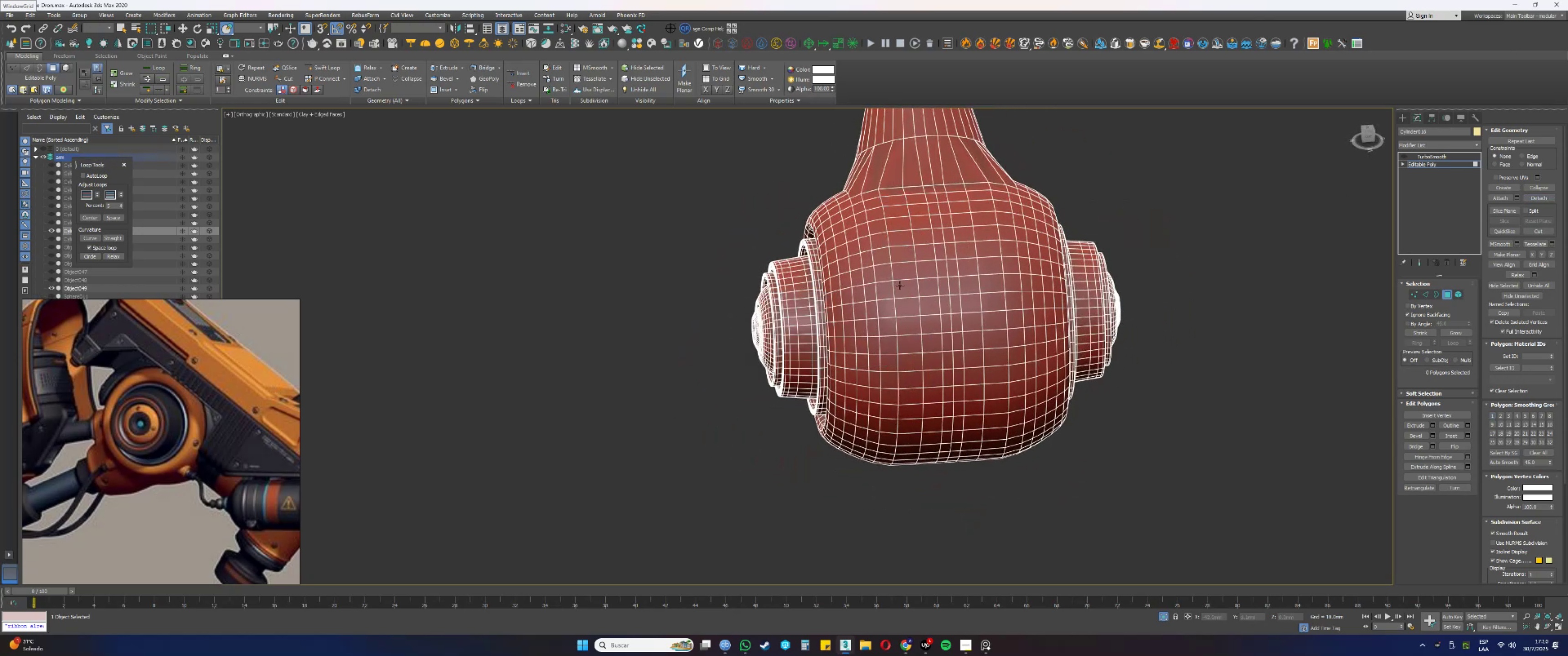 
key(4)
 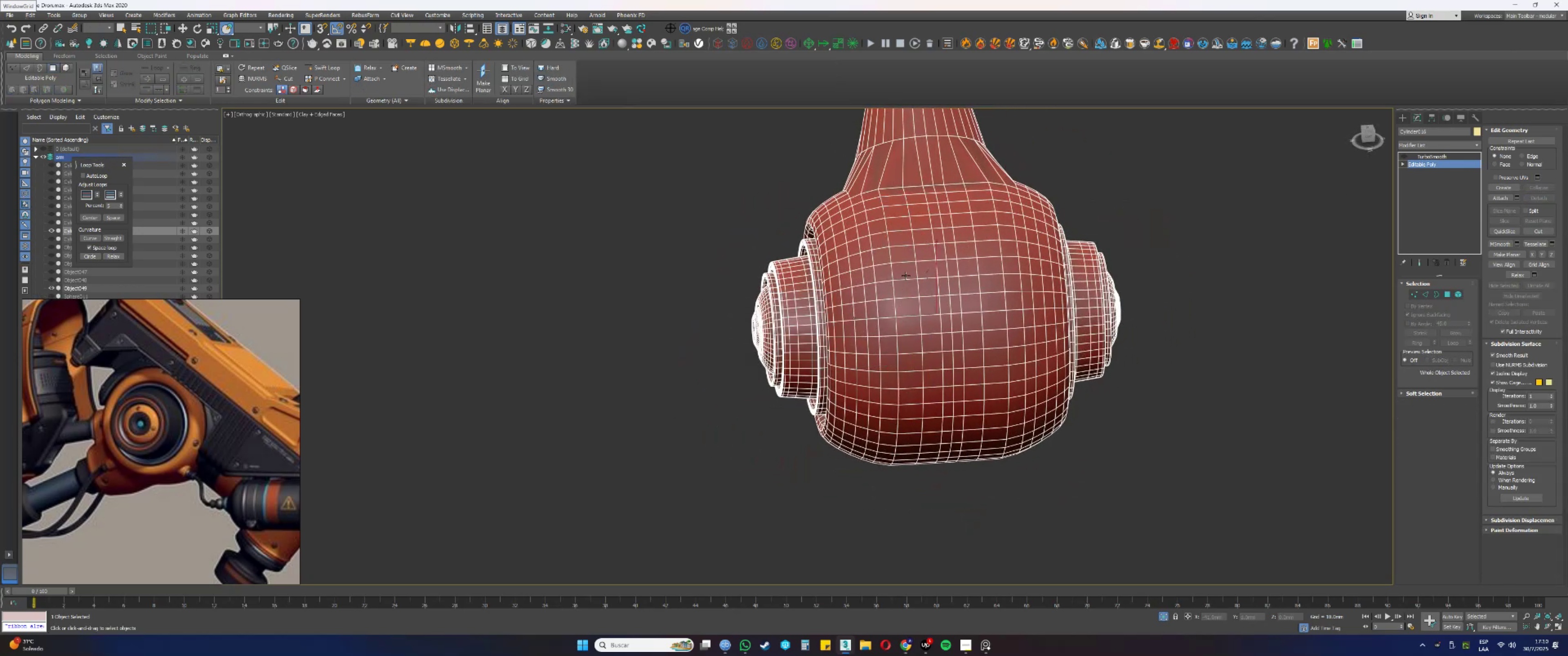 
left_click([906, 275])
 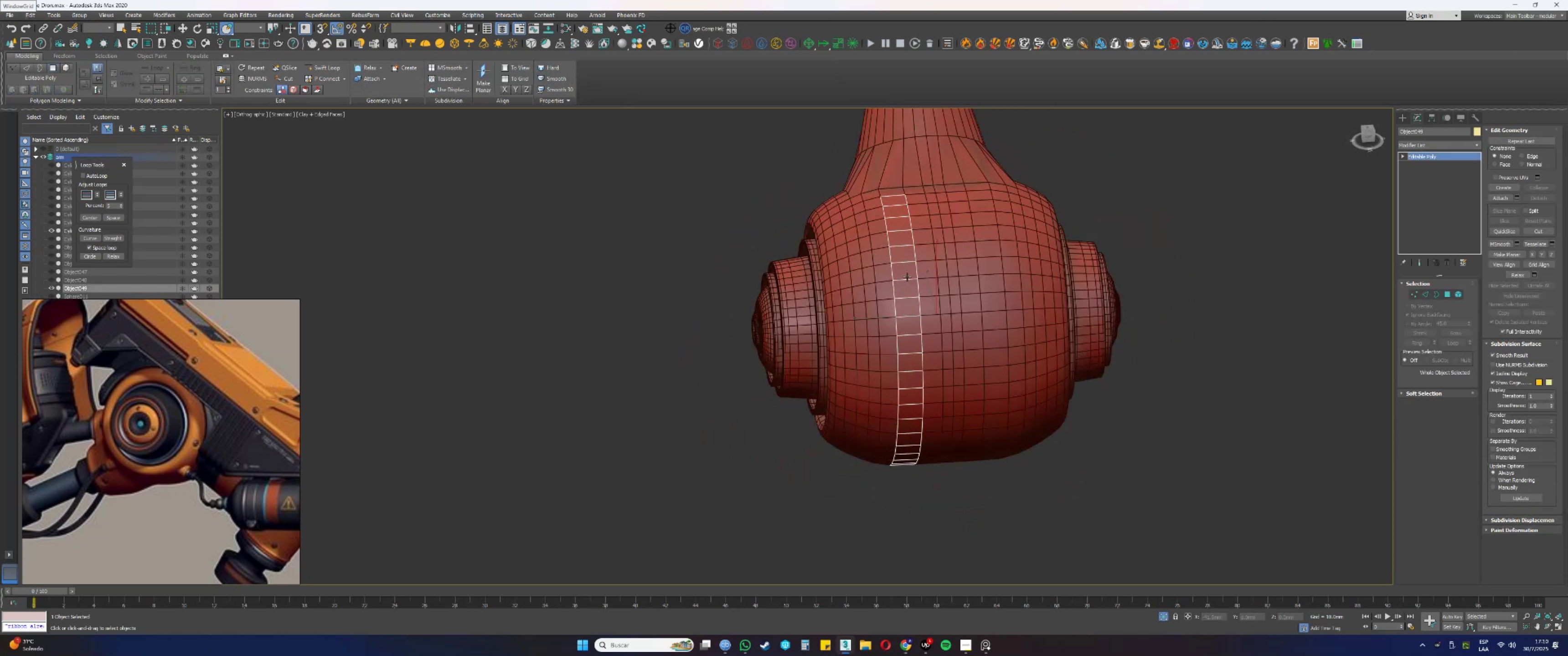 
key(2)
 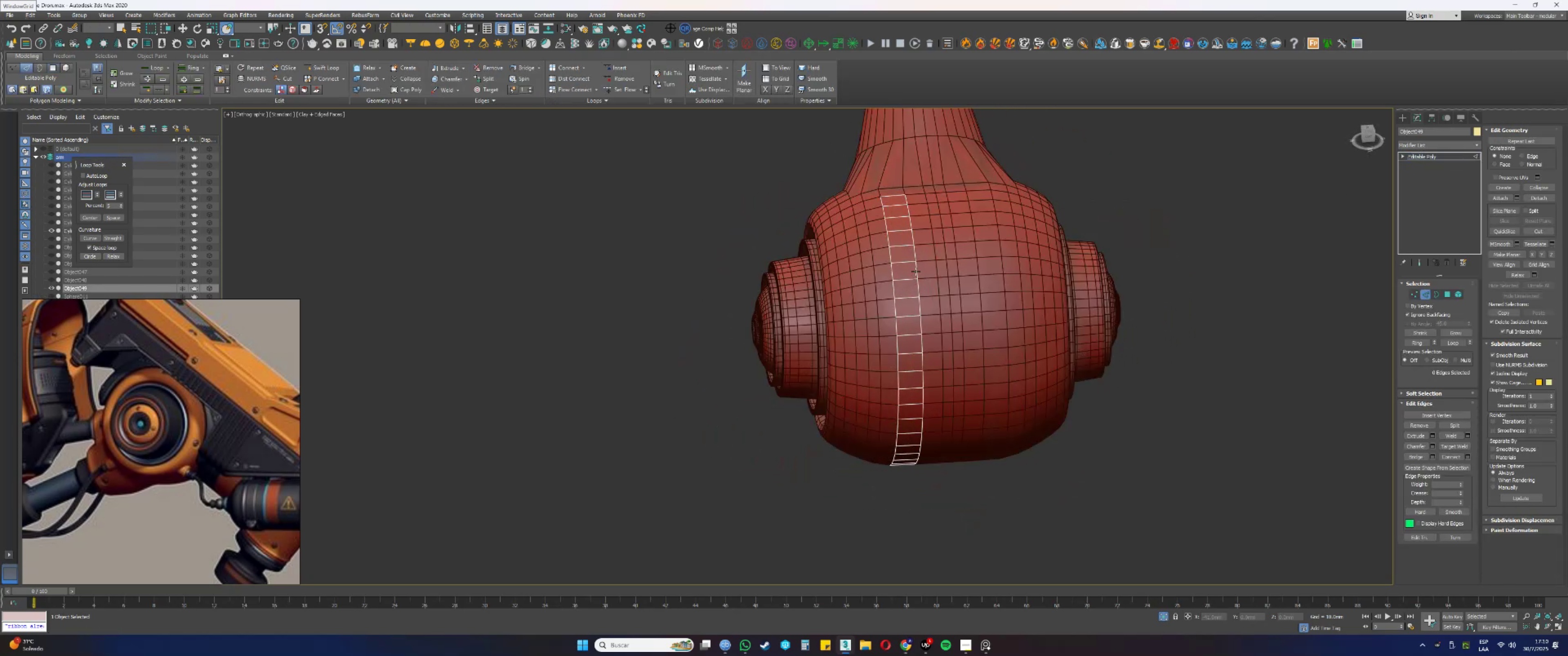 
double_click([916, 272])
 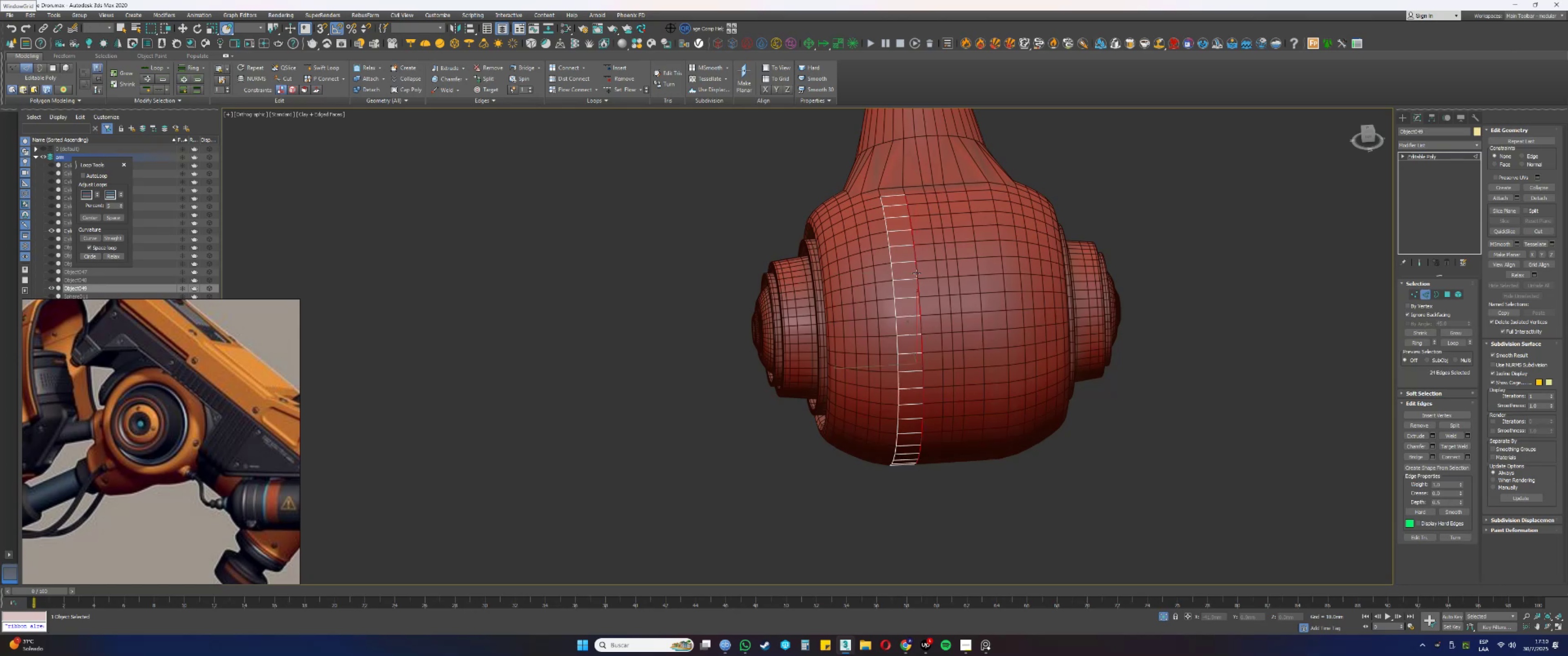 
key(Alt+AltLeft)
 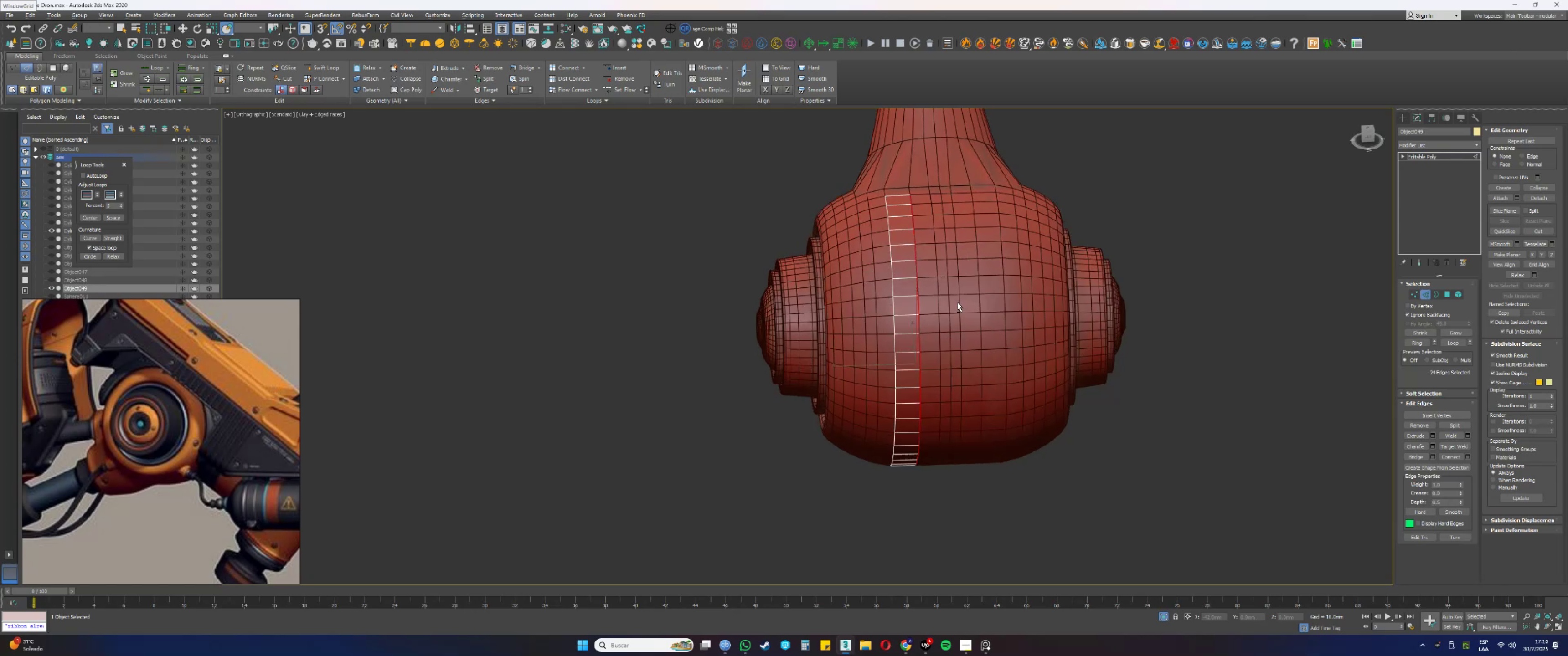 
type(wss)
 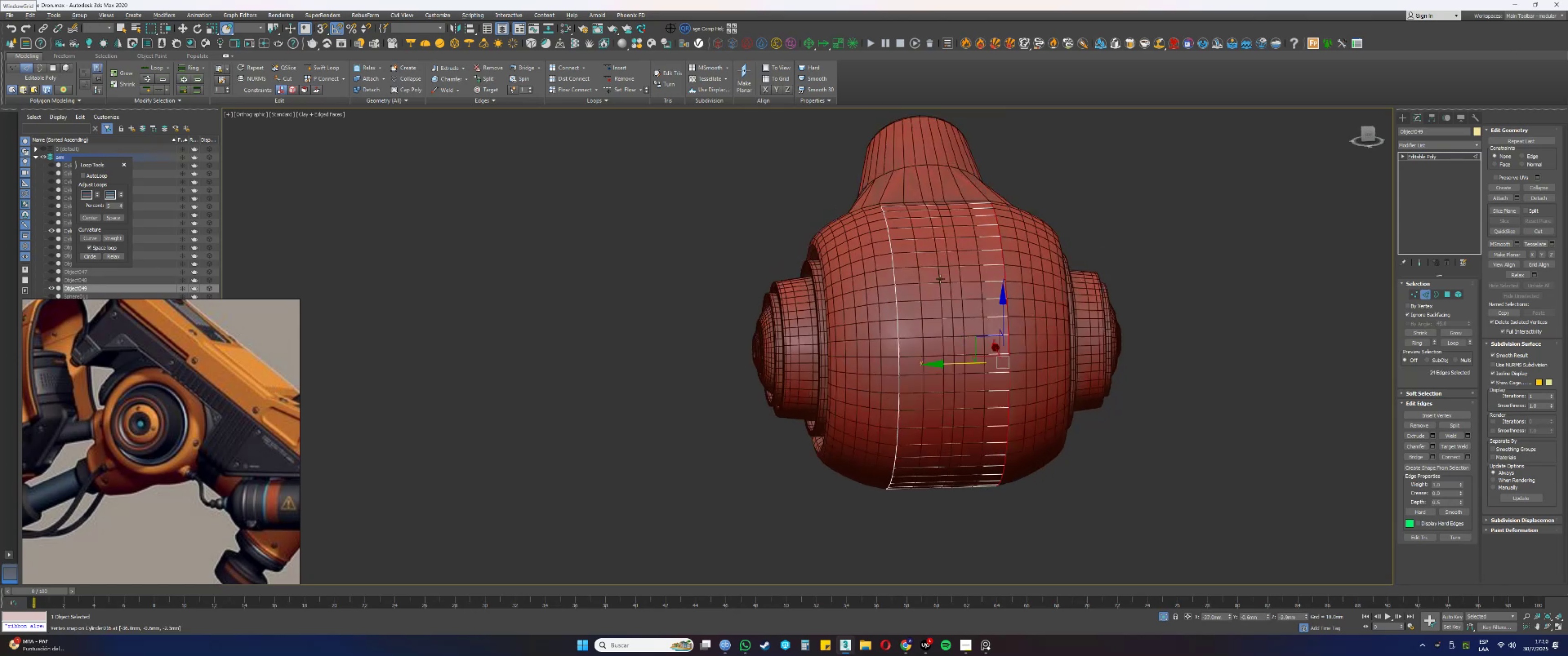 
left_click_drag(start_coordinate=[864, 364], to_coordinate=[999, 193])
 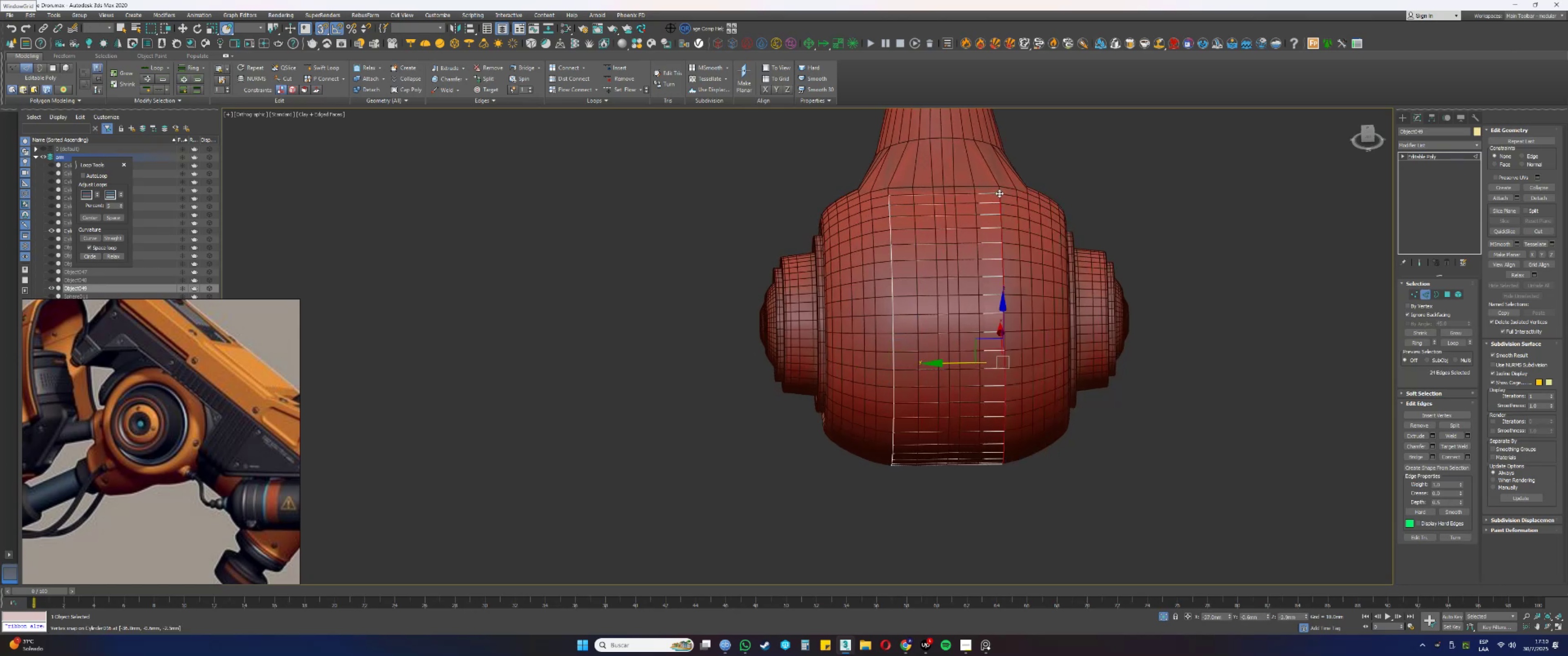 
hold_key(key=AltLeft, duration=1.52)
 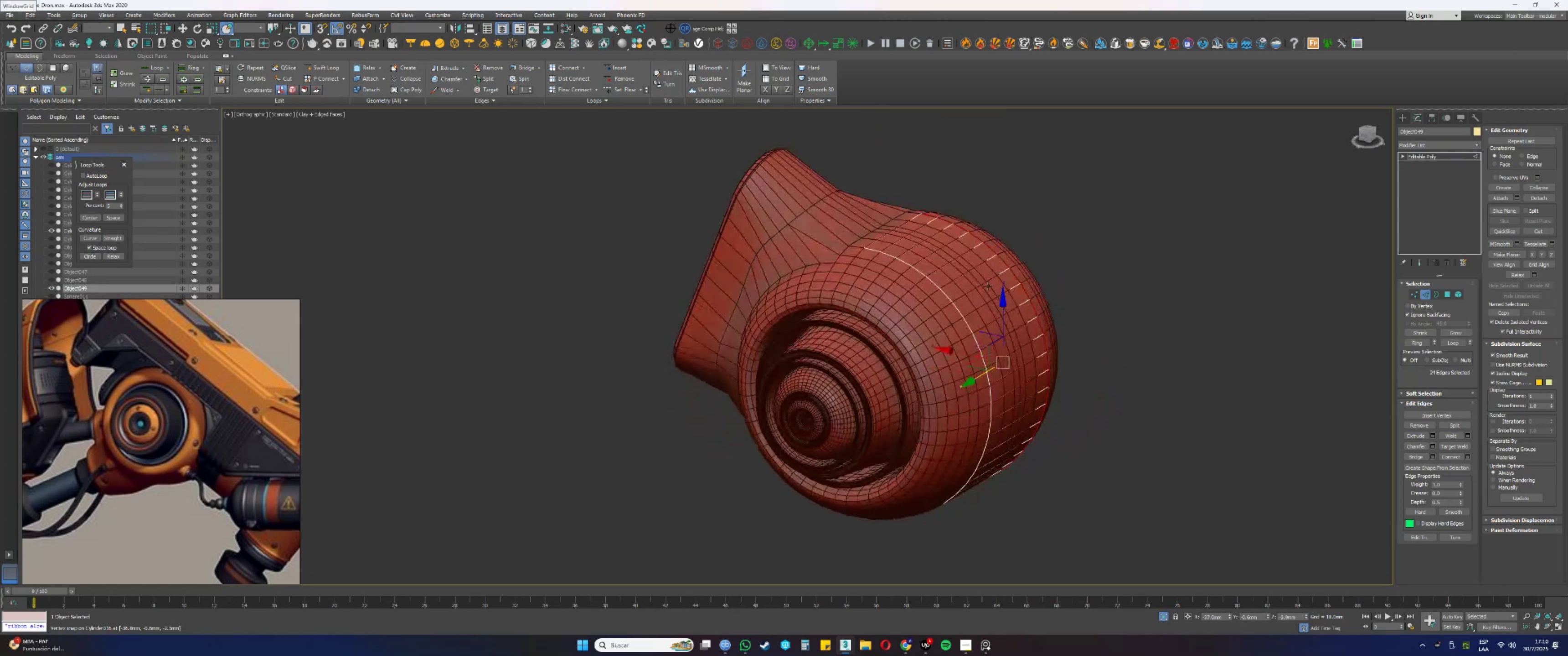 
key(Alt+AltLeft)
 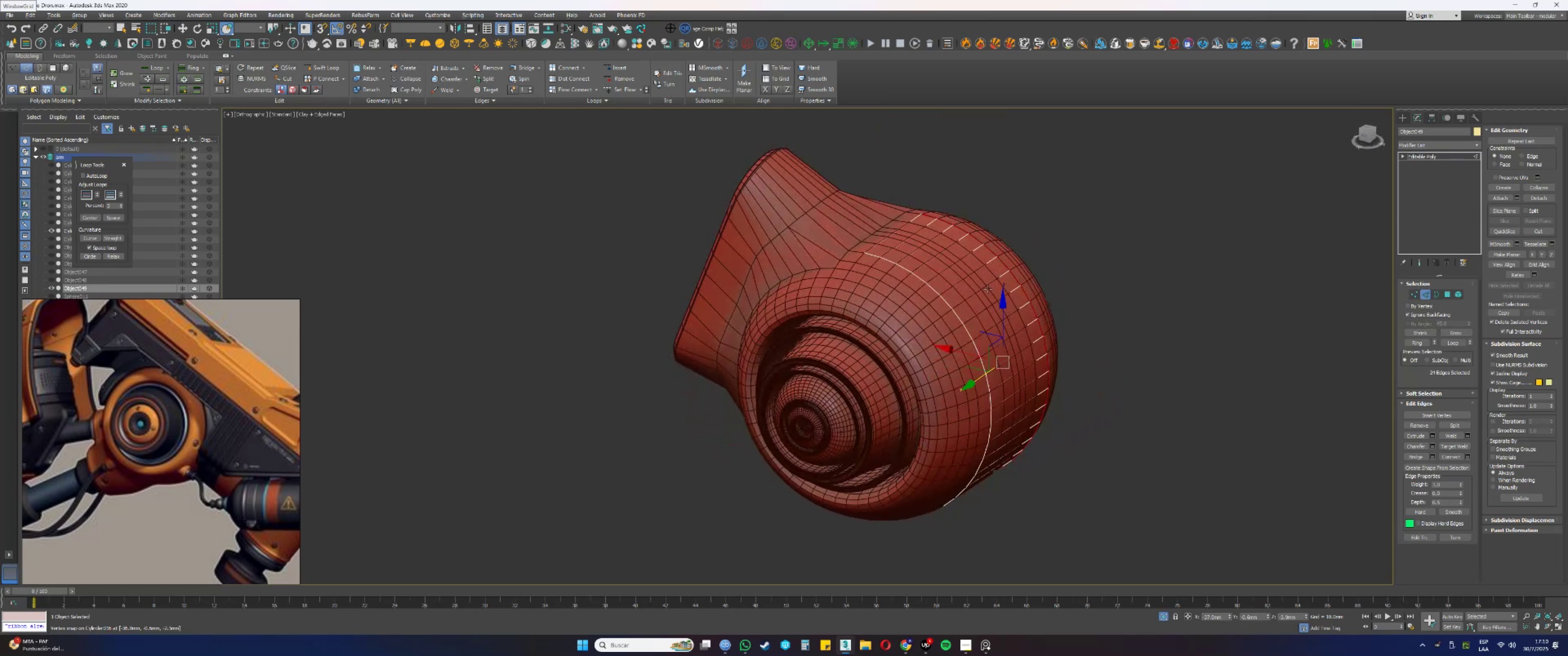 
key(Alt+AltLeft)
 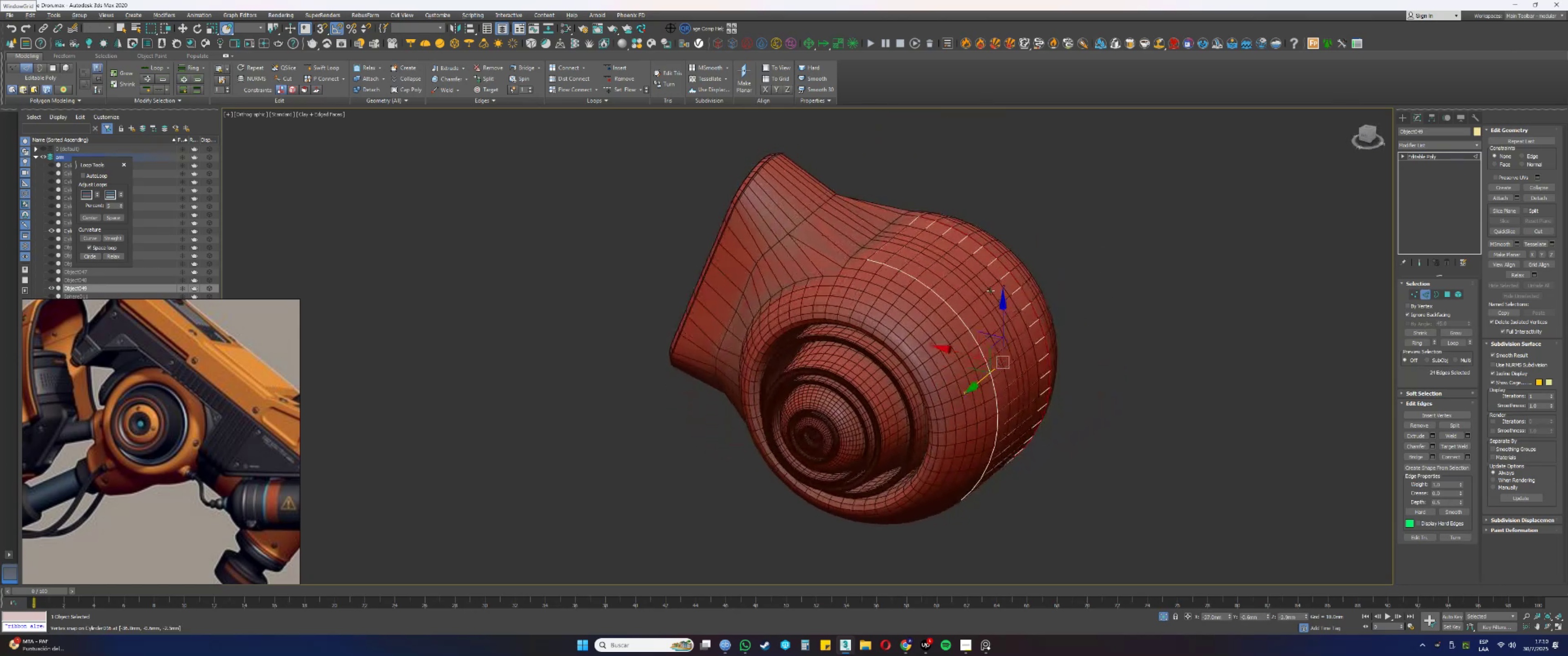 
key(Alt+AltLeft)
 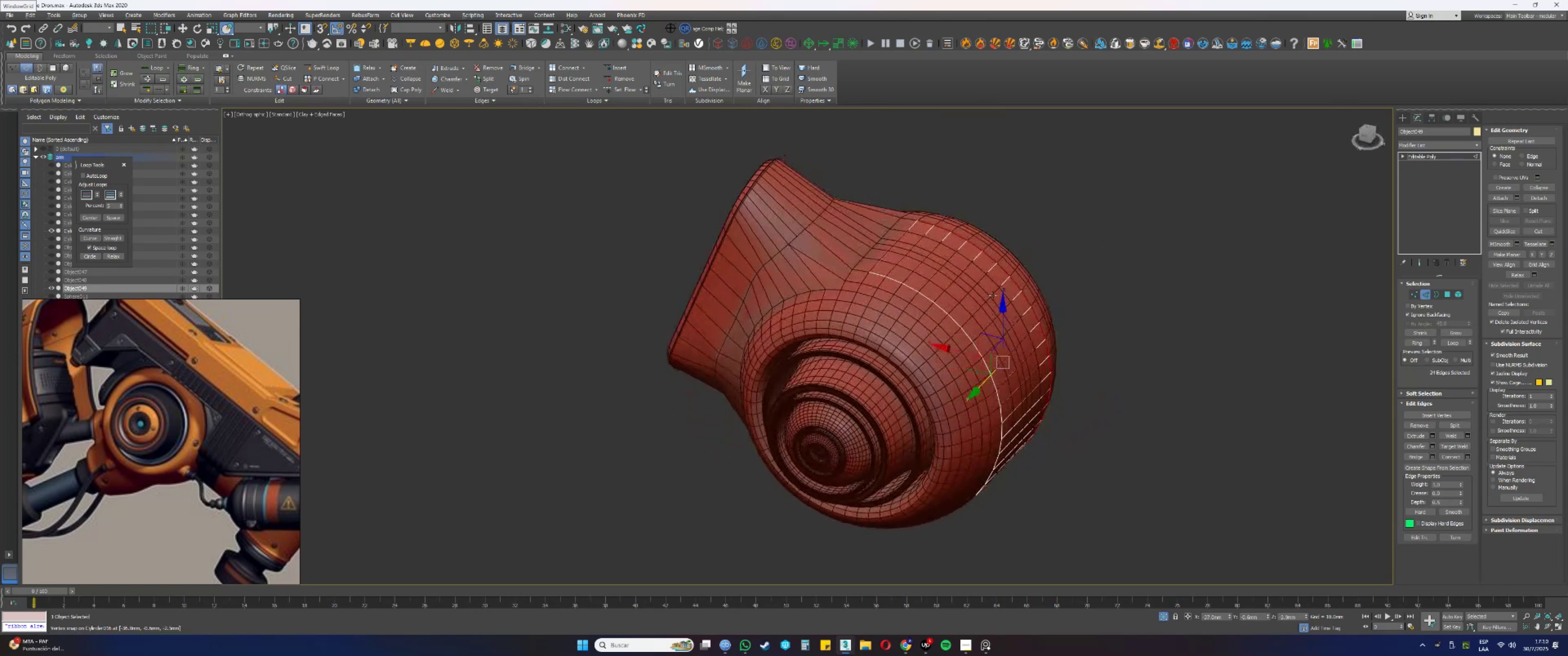 
key(Alt+AltLeft)
 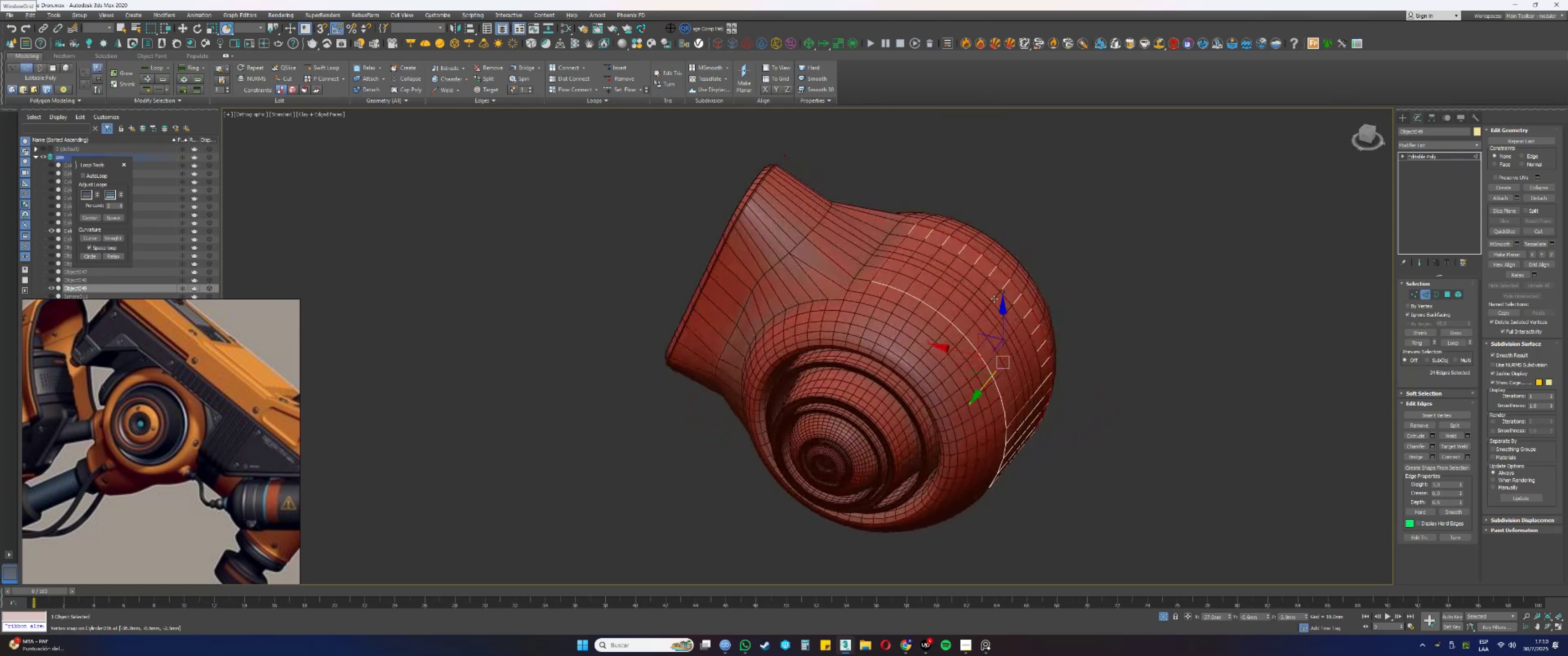 
key(Alt+AltLeft)
 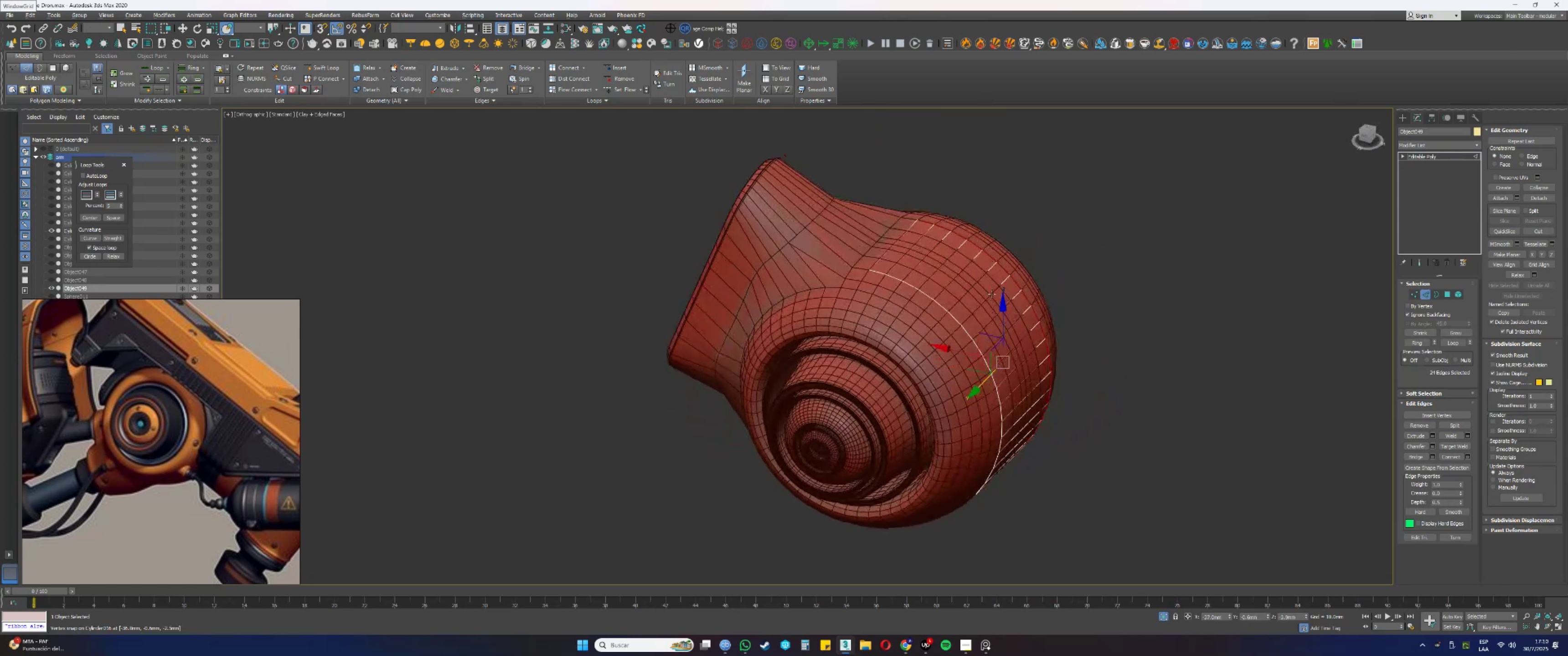 
key(Alt+AltLeft)
 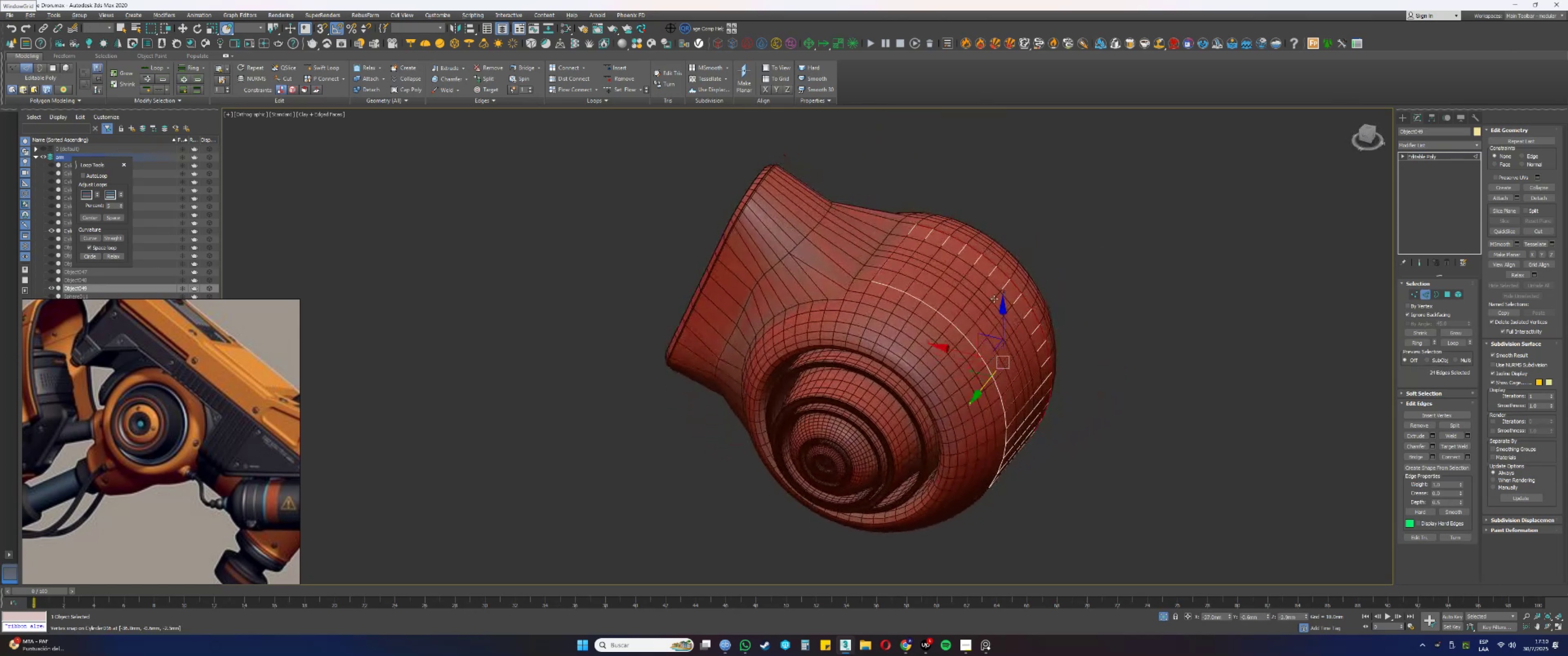 
key(Alt+AltLeft)
 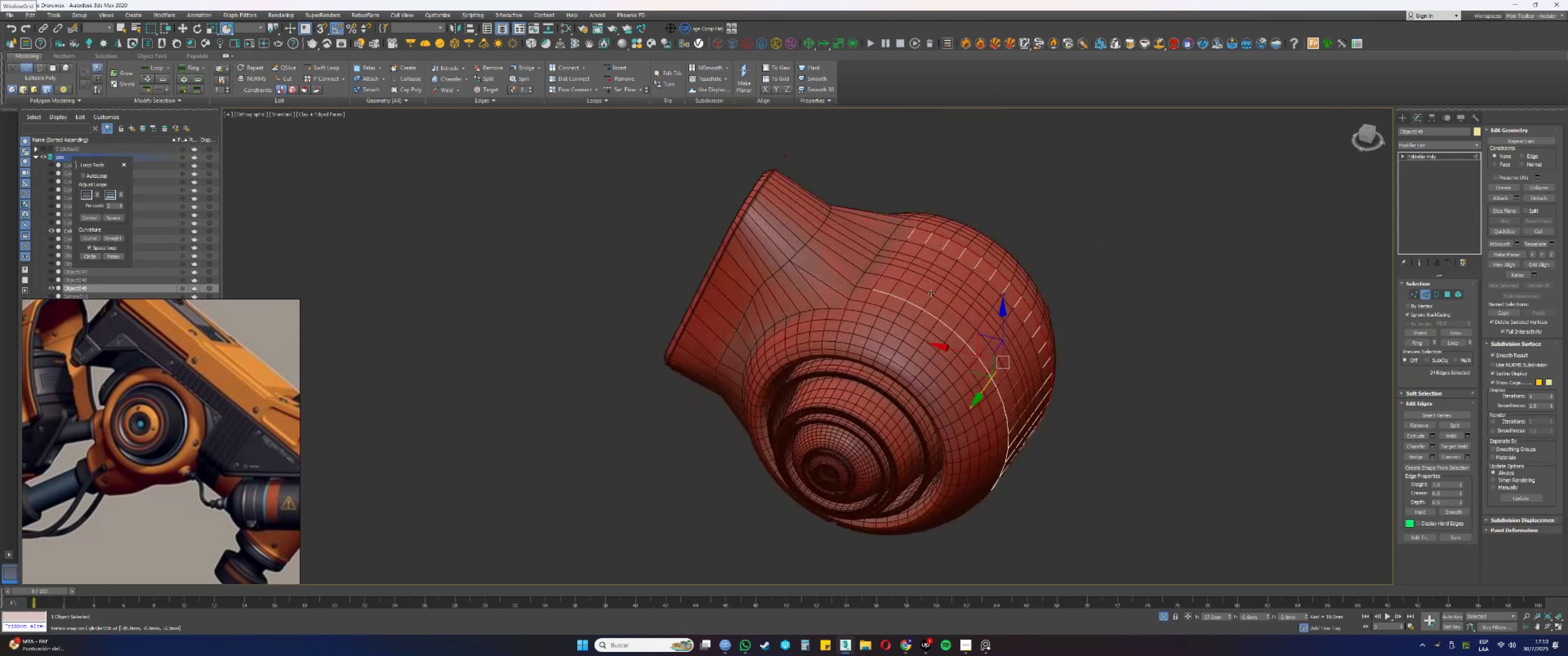 
scroll: coordinate [879, 282], scroll_direction: up, amount: 2.0
 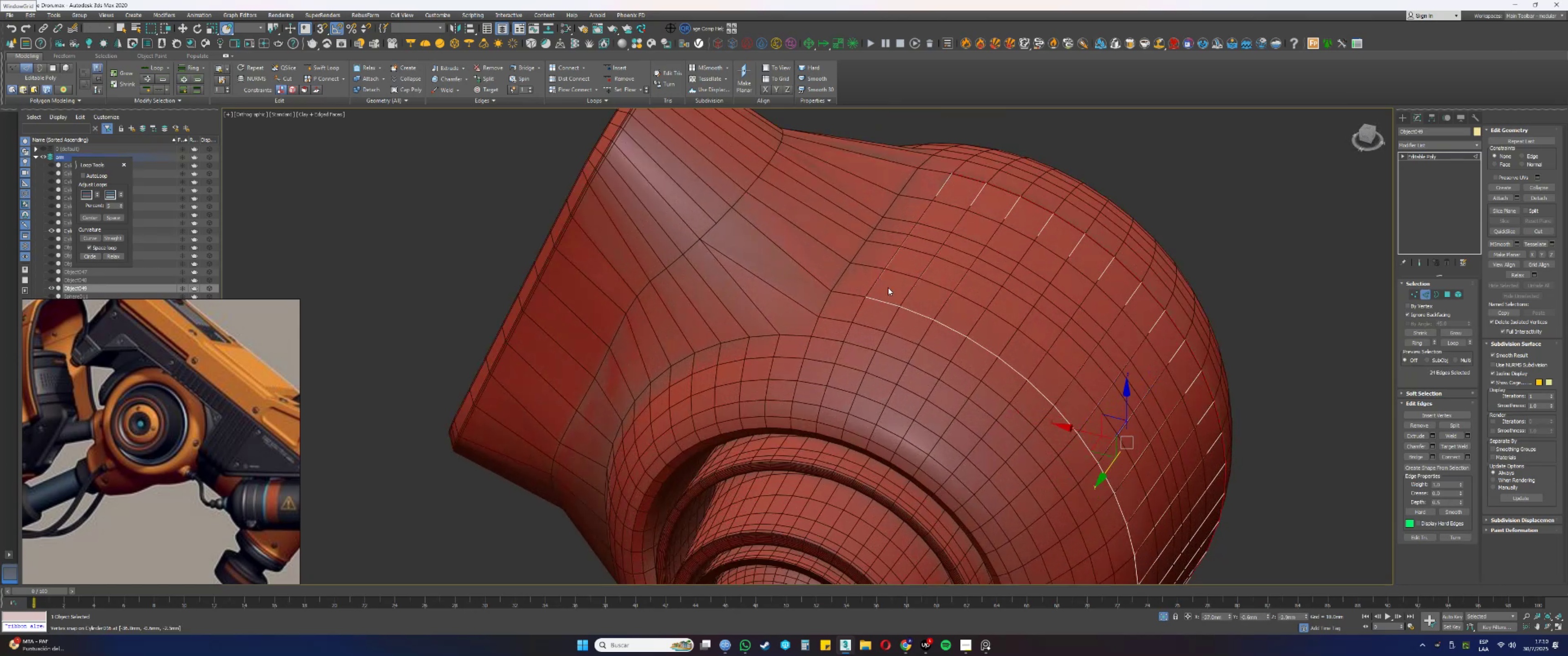 
scroll: coordinate [888, 286], scroll_direction: down, amount: 1.0
 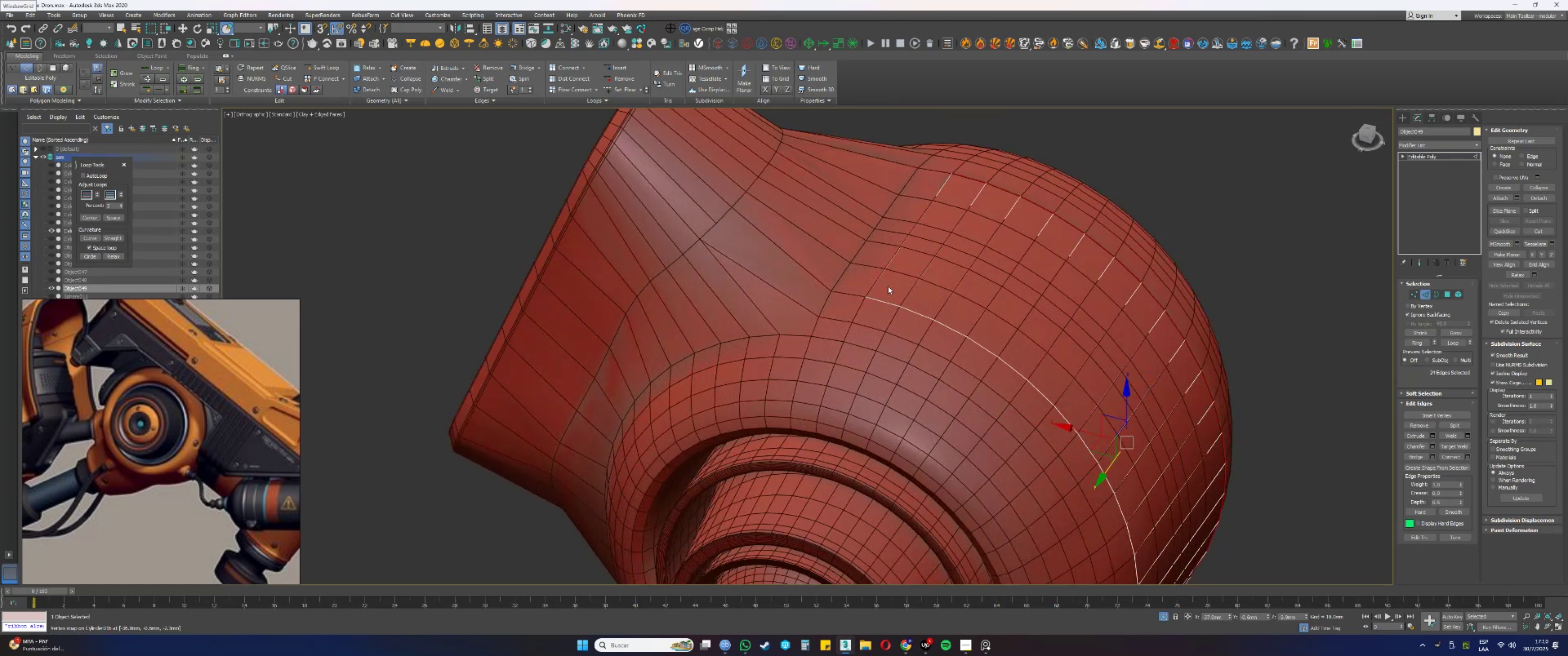 
hold_key(key=AltLeft, duration=0.48)
 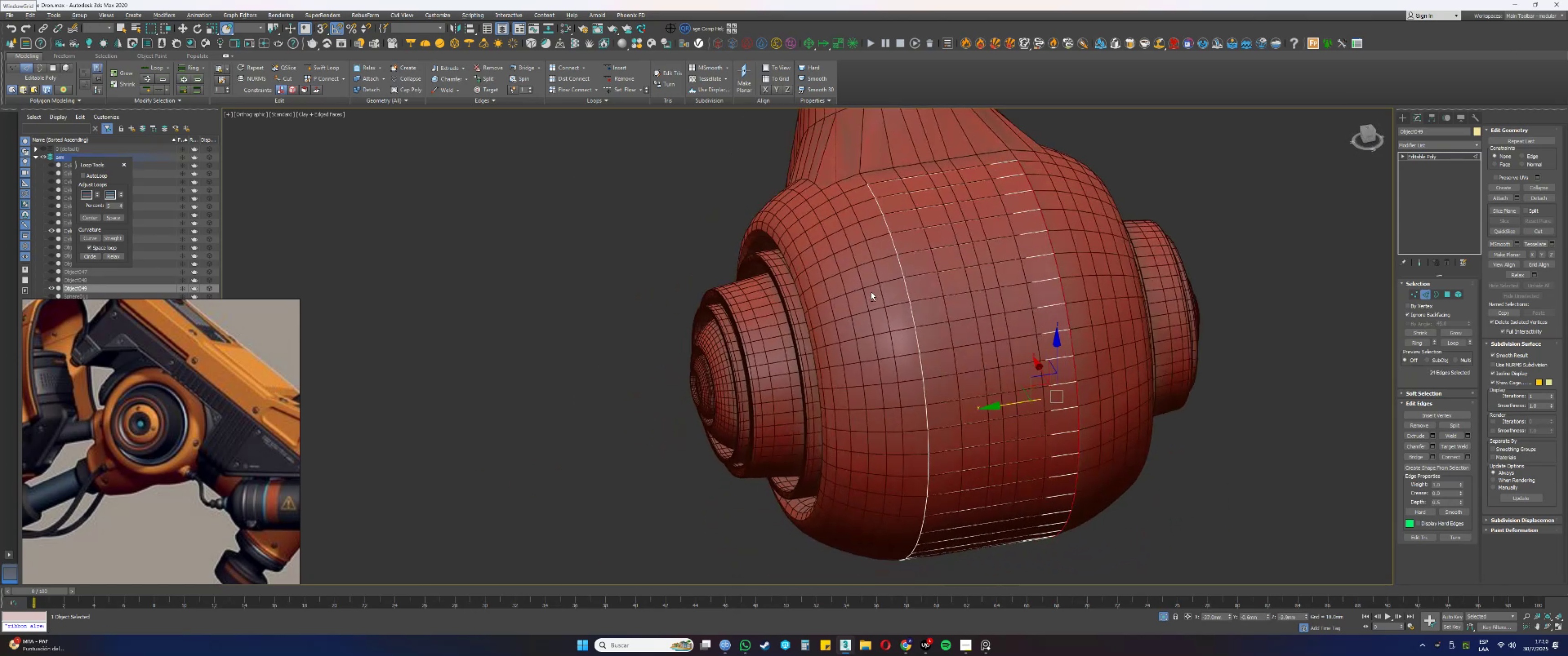 
scroll: coordinate [908, 261], scroll_direction: down, amount: 1.0
 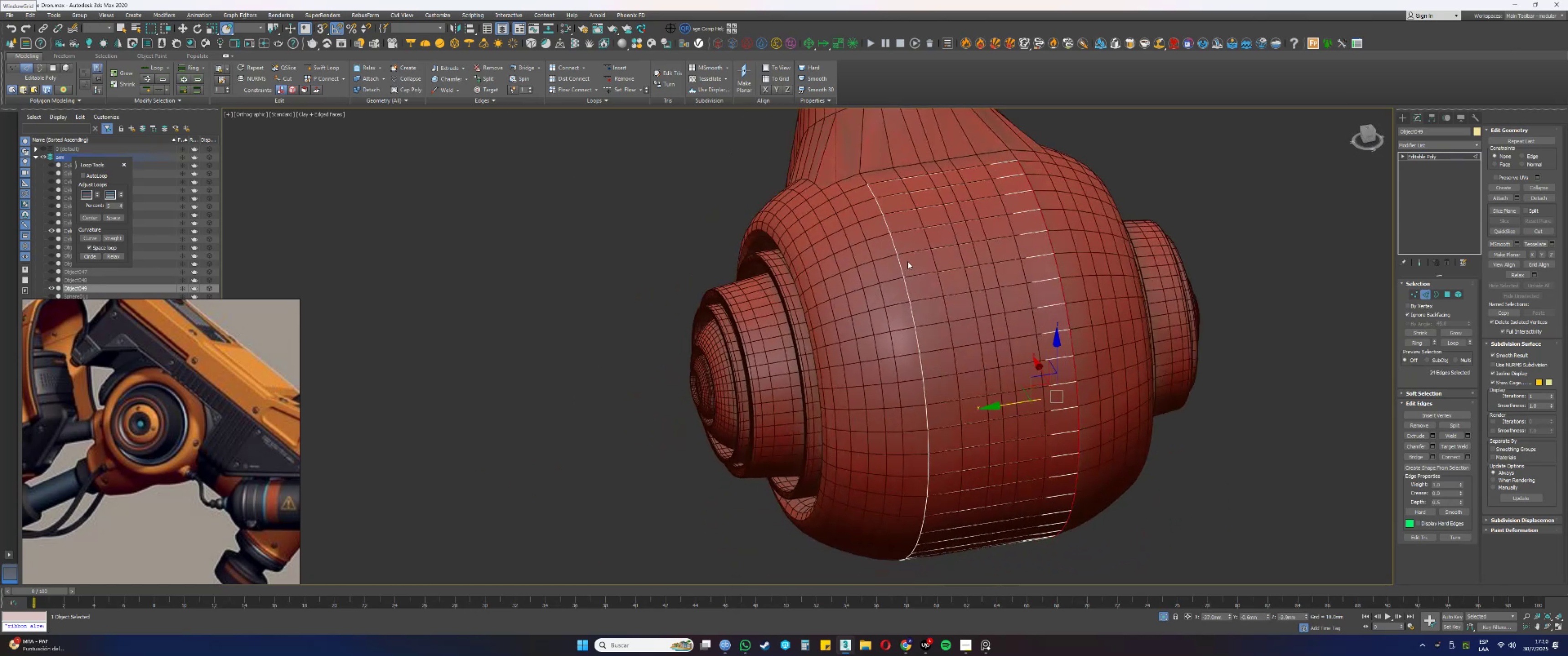 
hold_key(key=AltLeft, duration=0.62)
 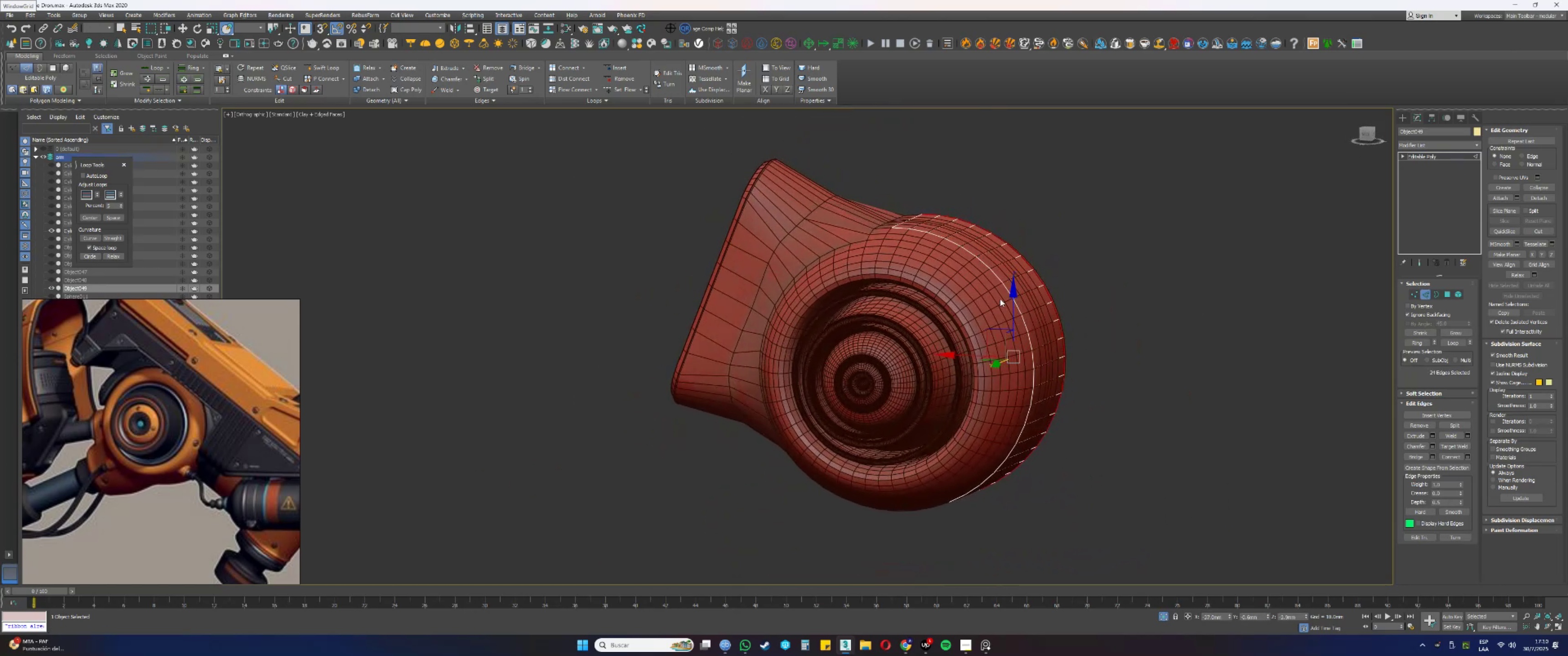 
hold_key(key=AltLeft, duration=0.42)
 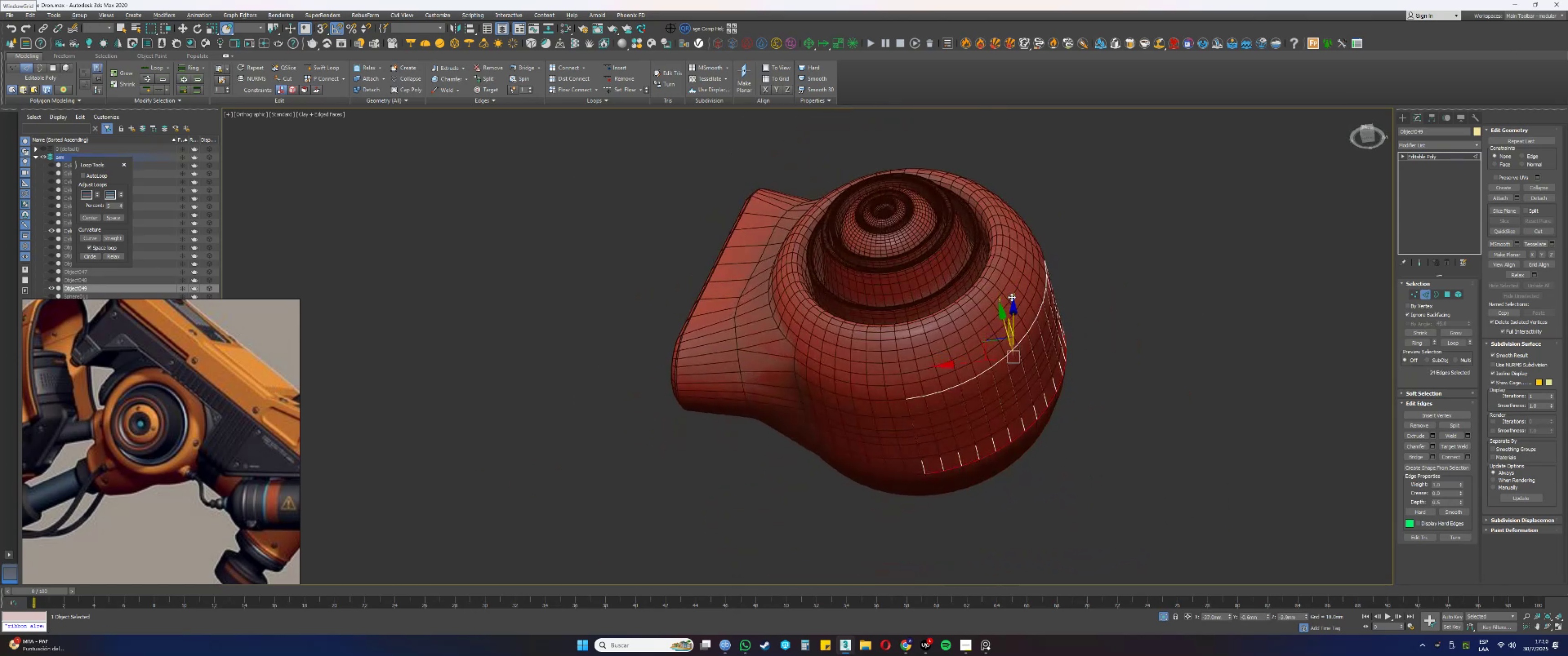 
key(2)
 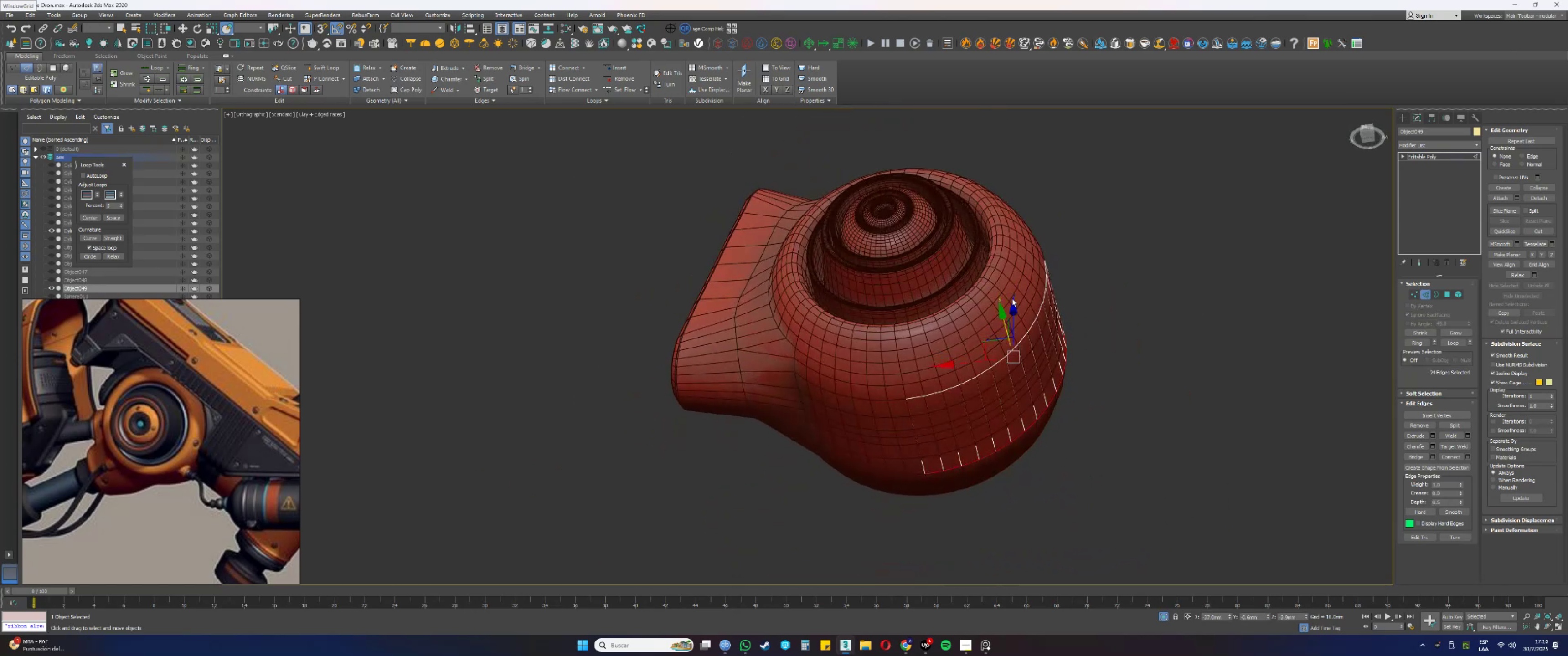 
hold_key(key=AltLeft, duration=0.52)
 